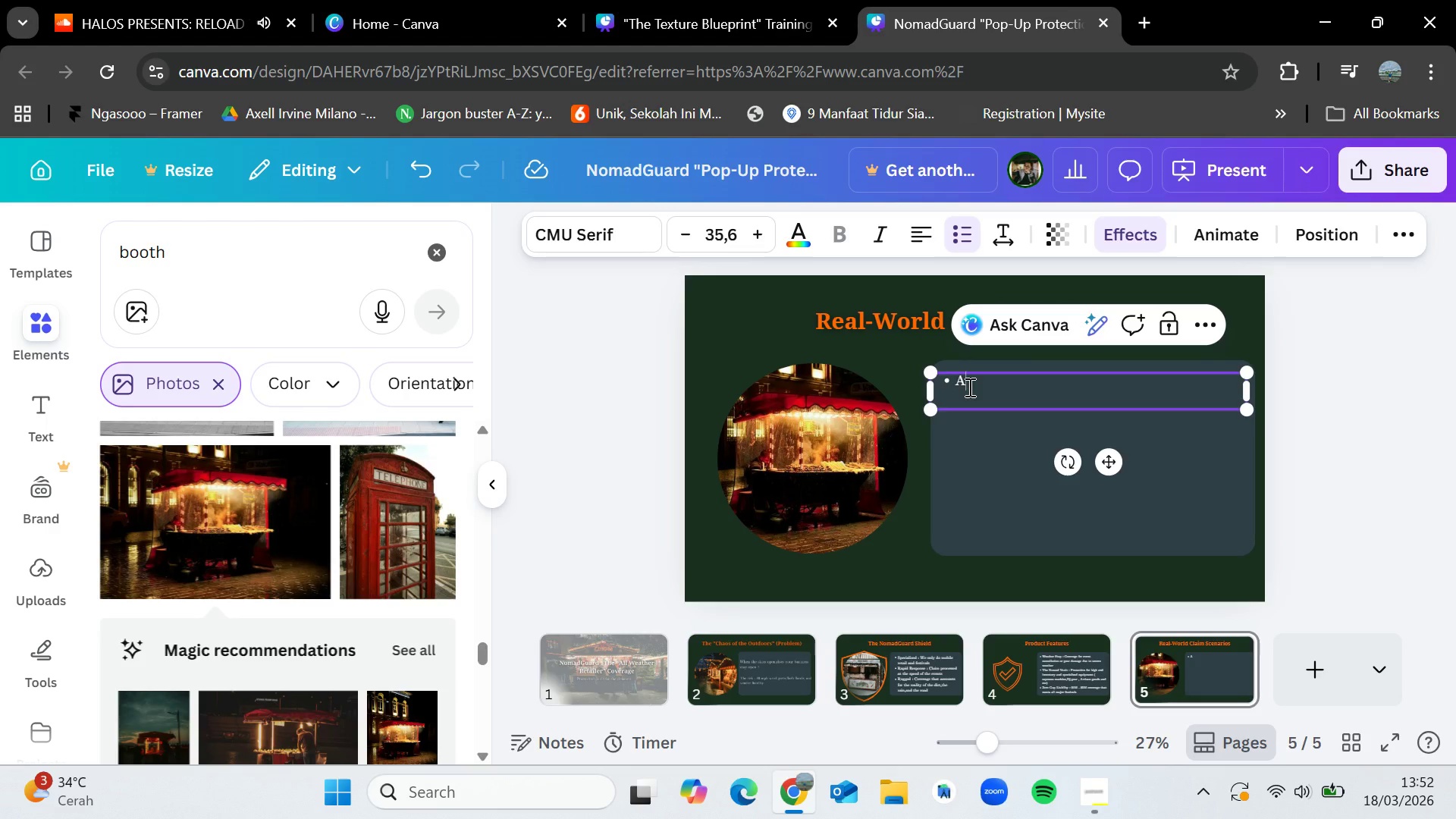 
type( food stall)
 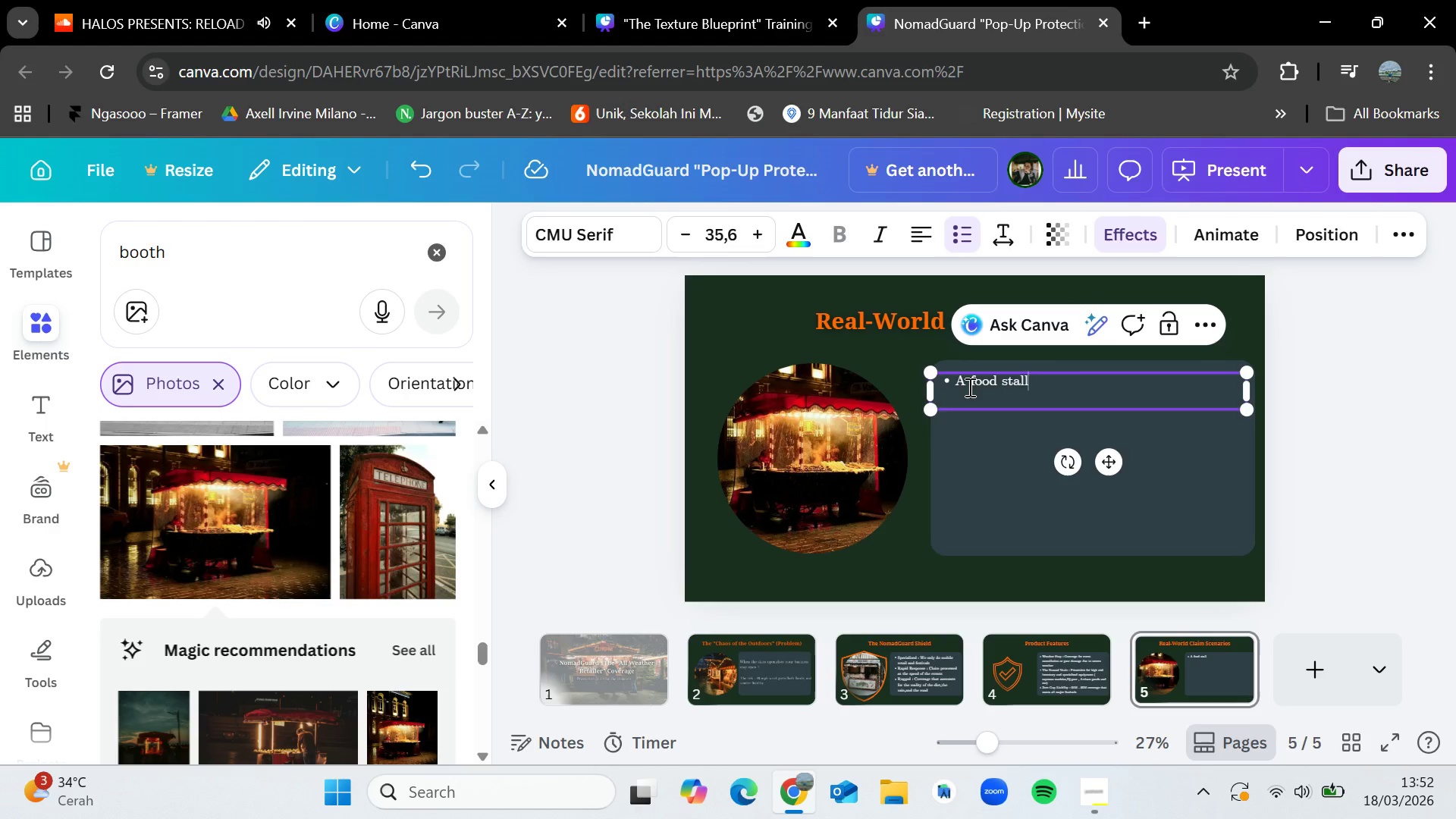 
wait(5.55)
 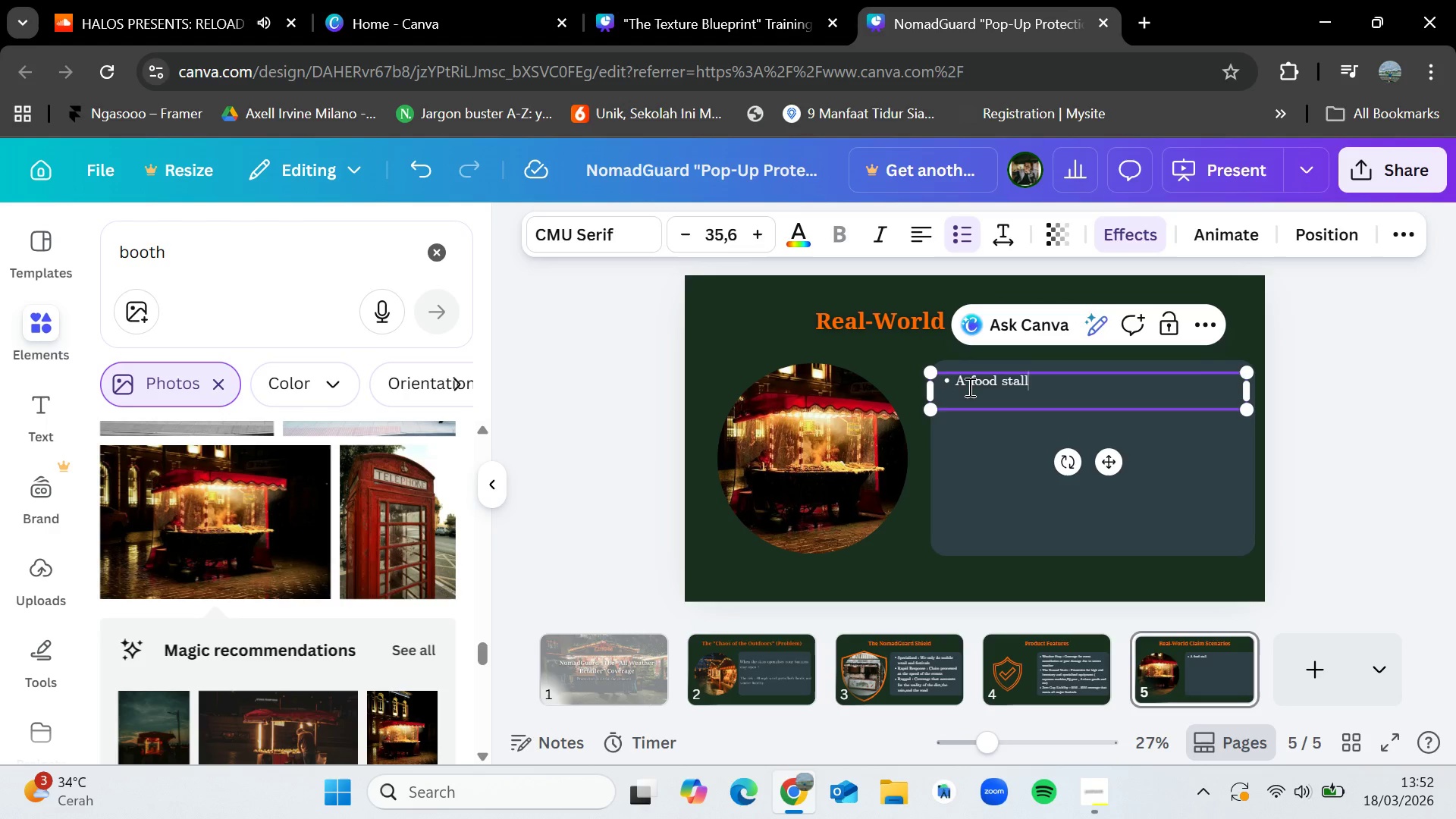 
type( at a 3 day)
 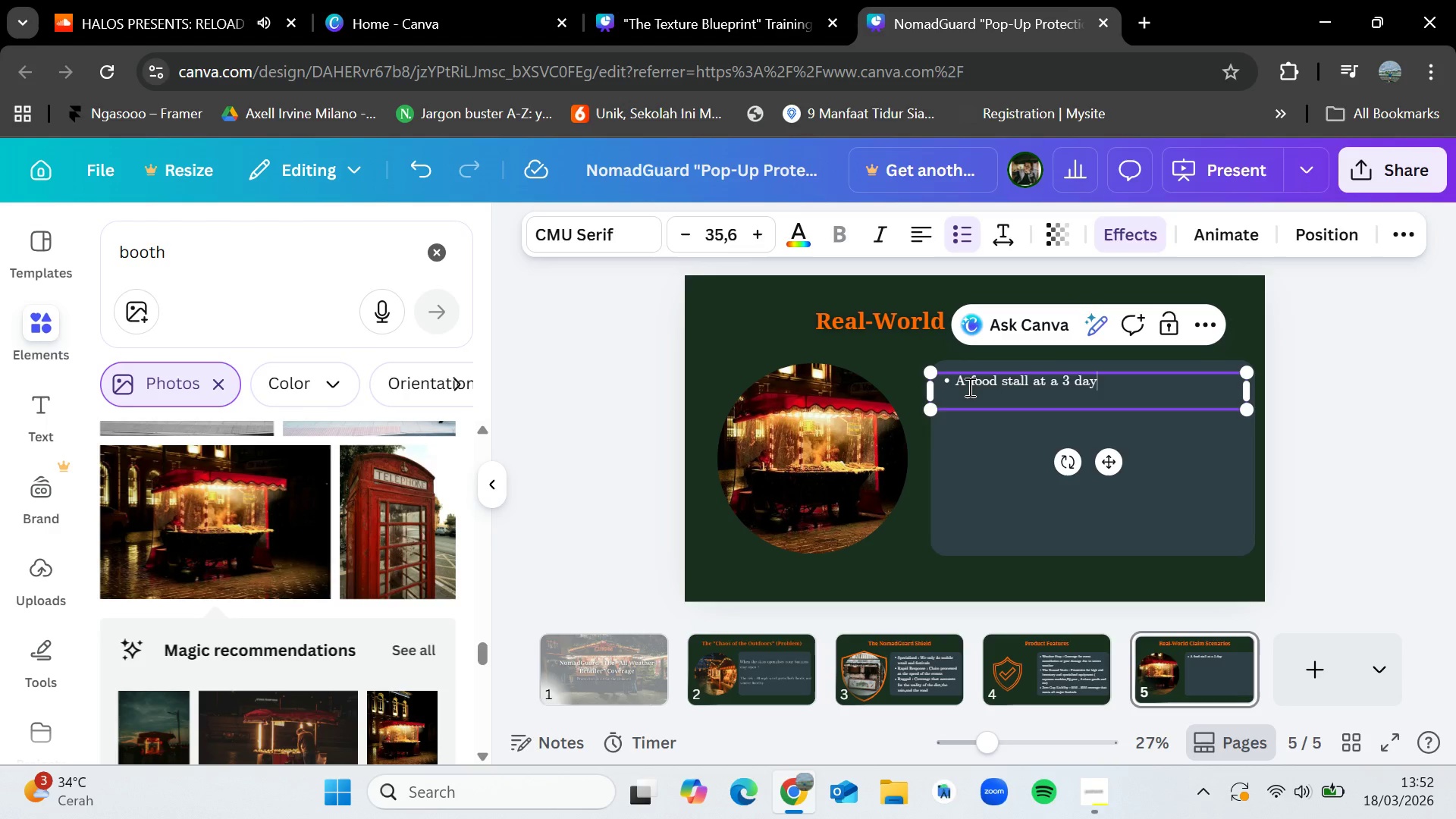 
type(s desert festiva;)
key(Backspace)
type(l hit by a )
 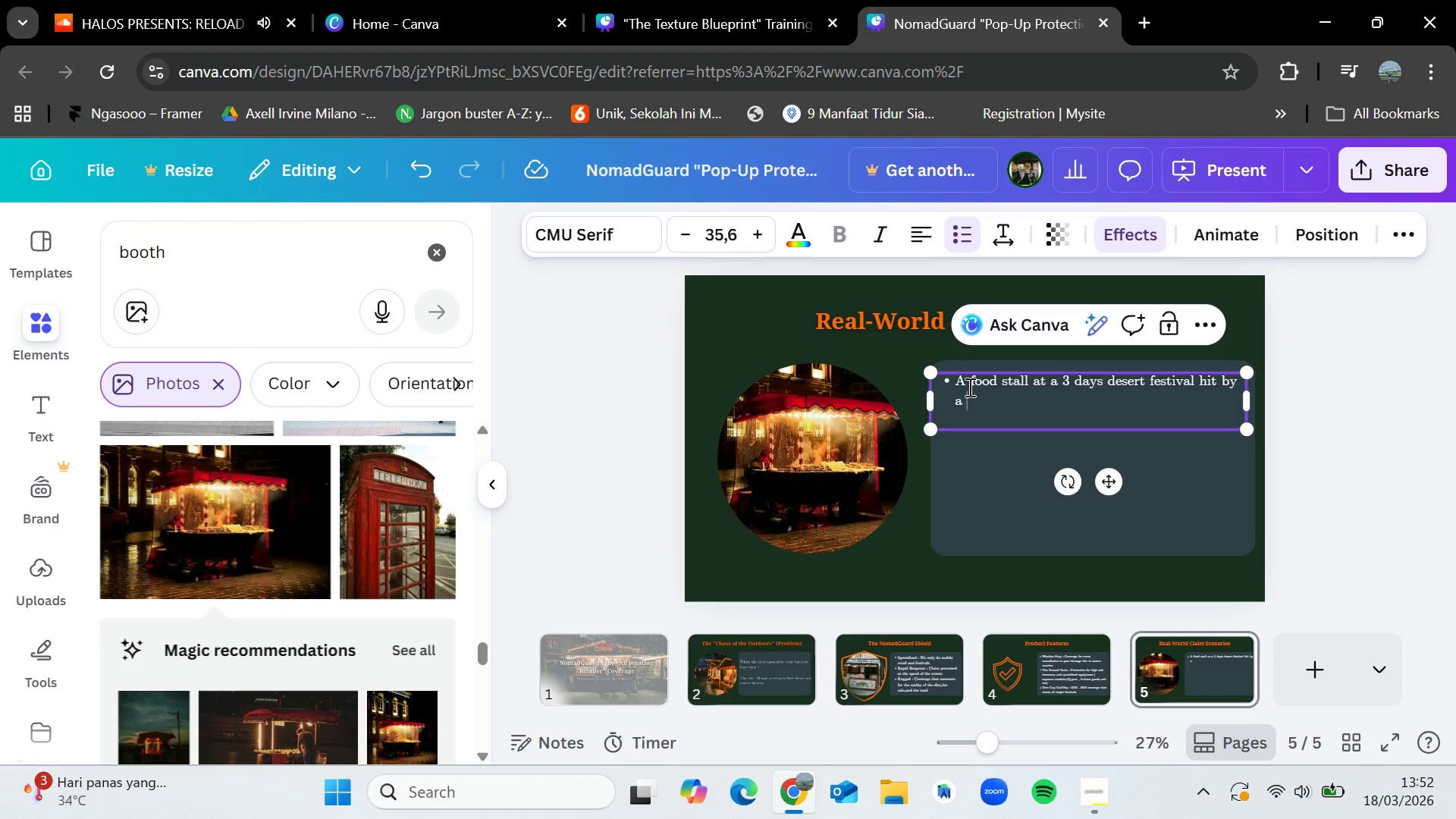 
wait(27.42)
 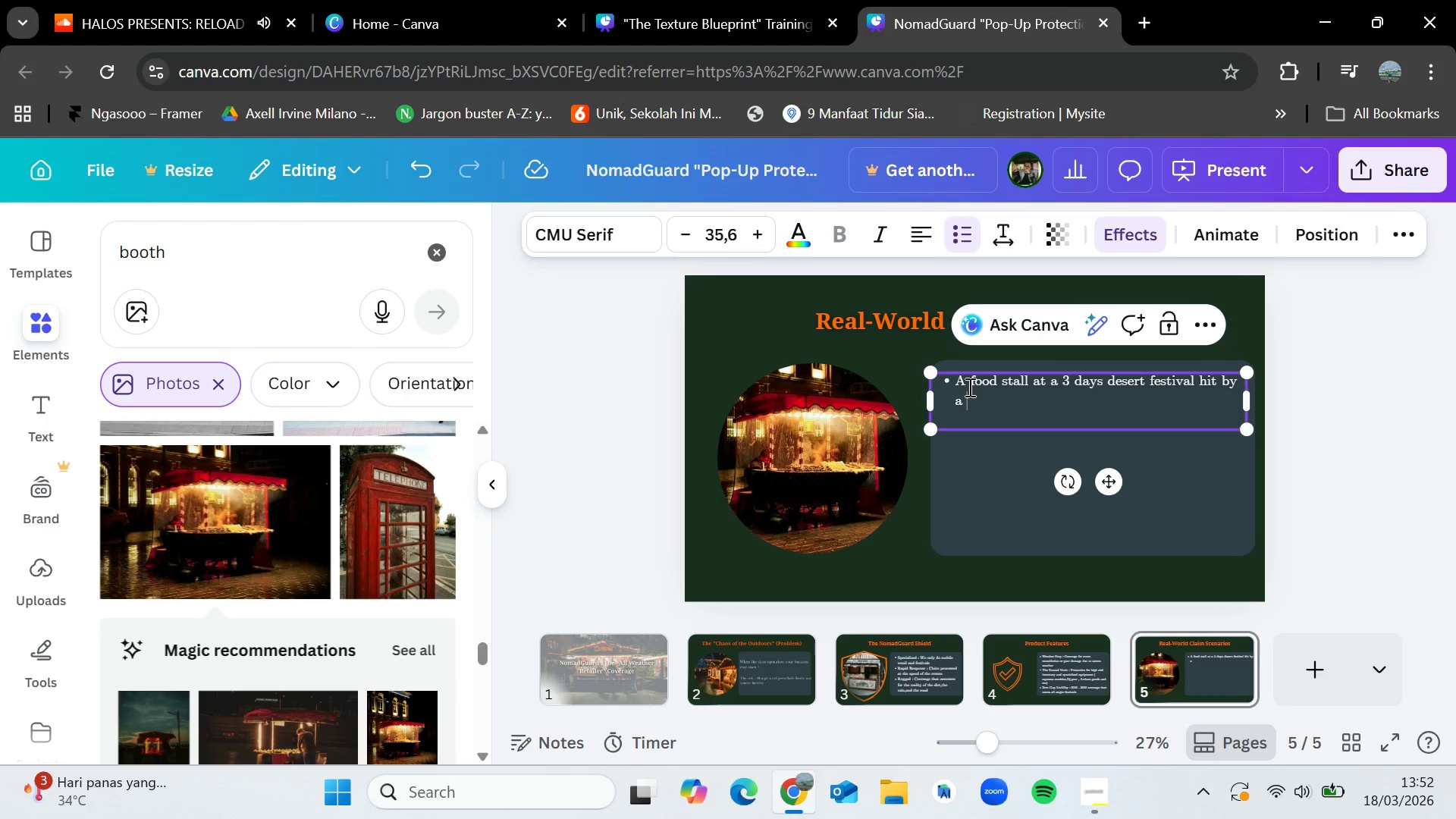 
type(50Mph)
 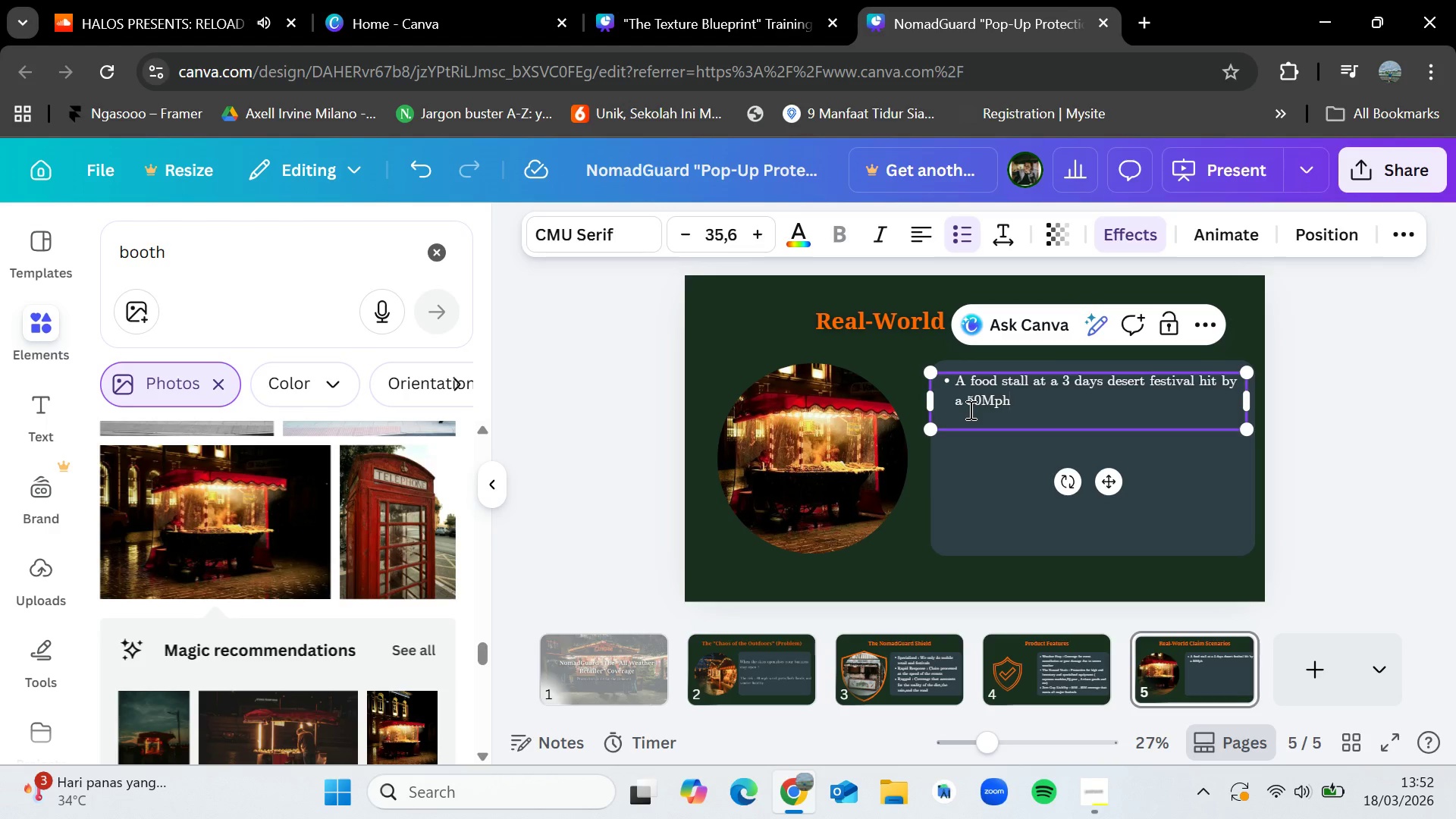 
left_click([987, 395])
 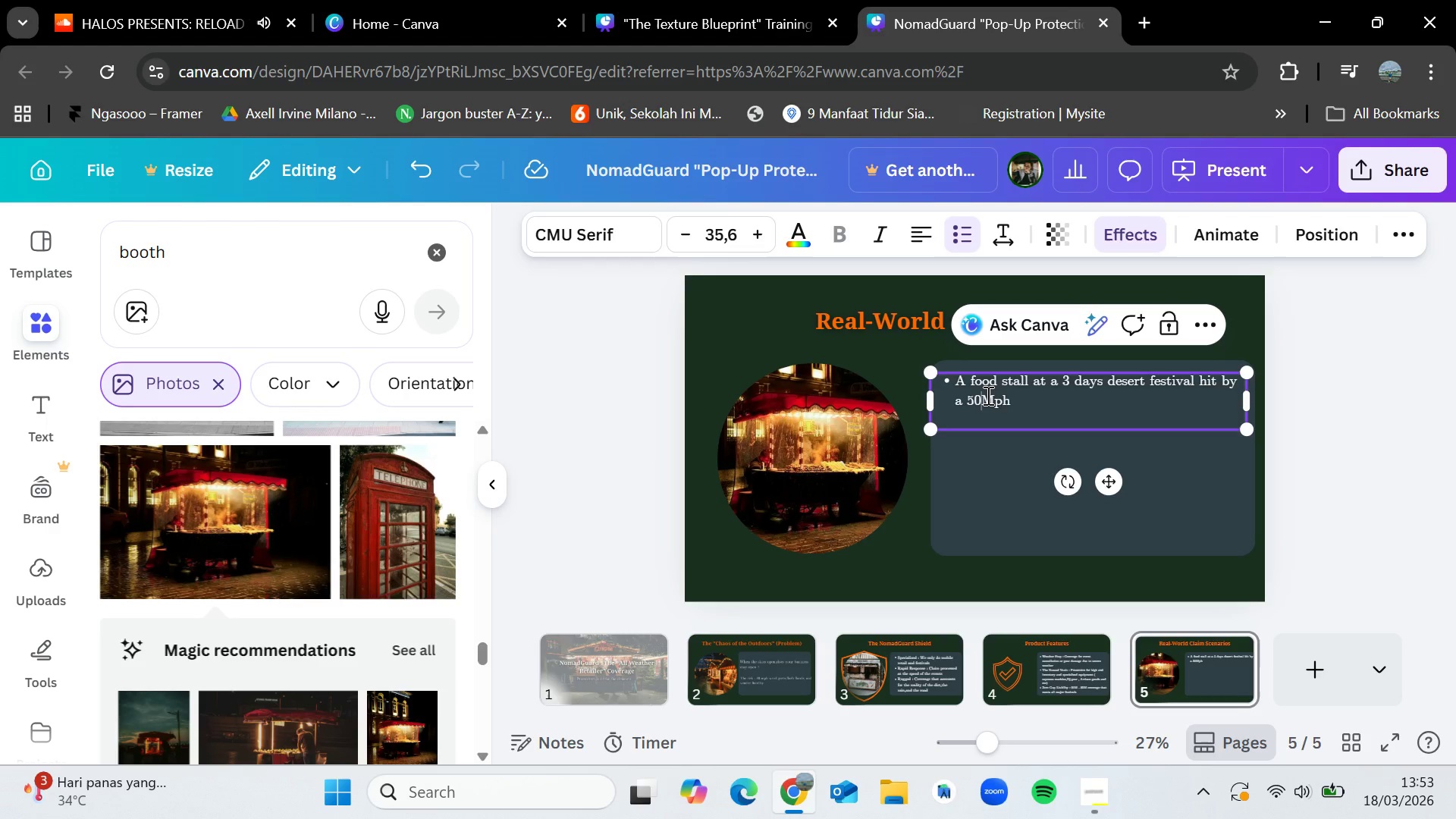 
key(Space)
 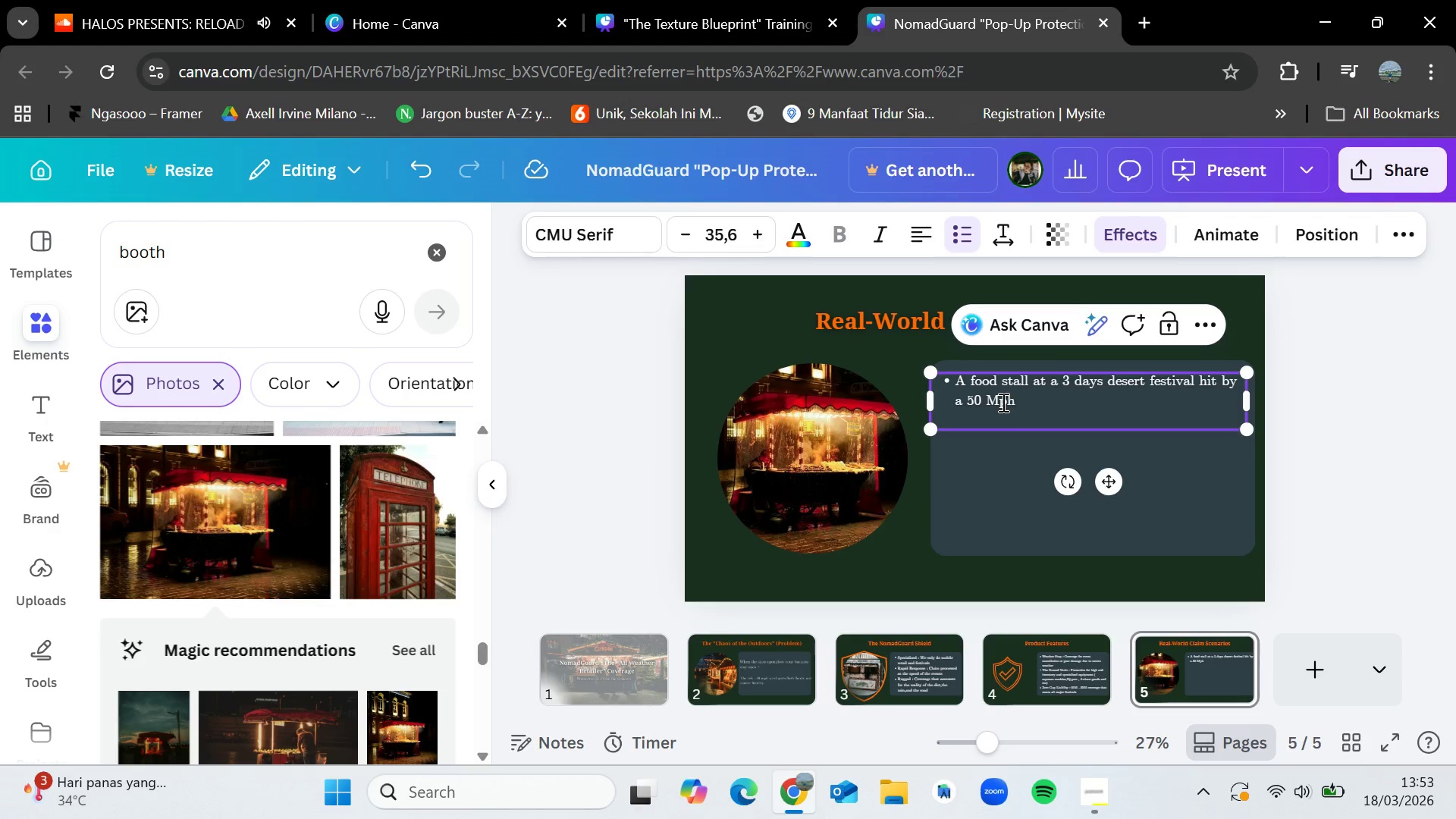 
left_click([999, 401])
 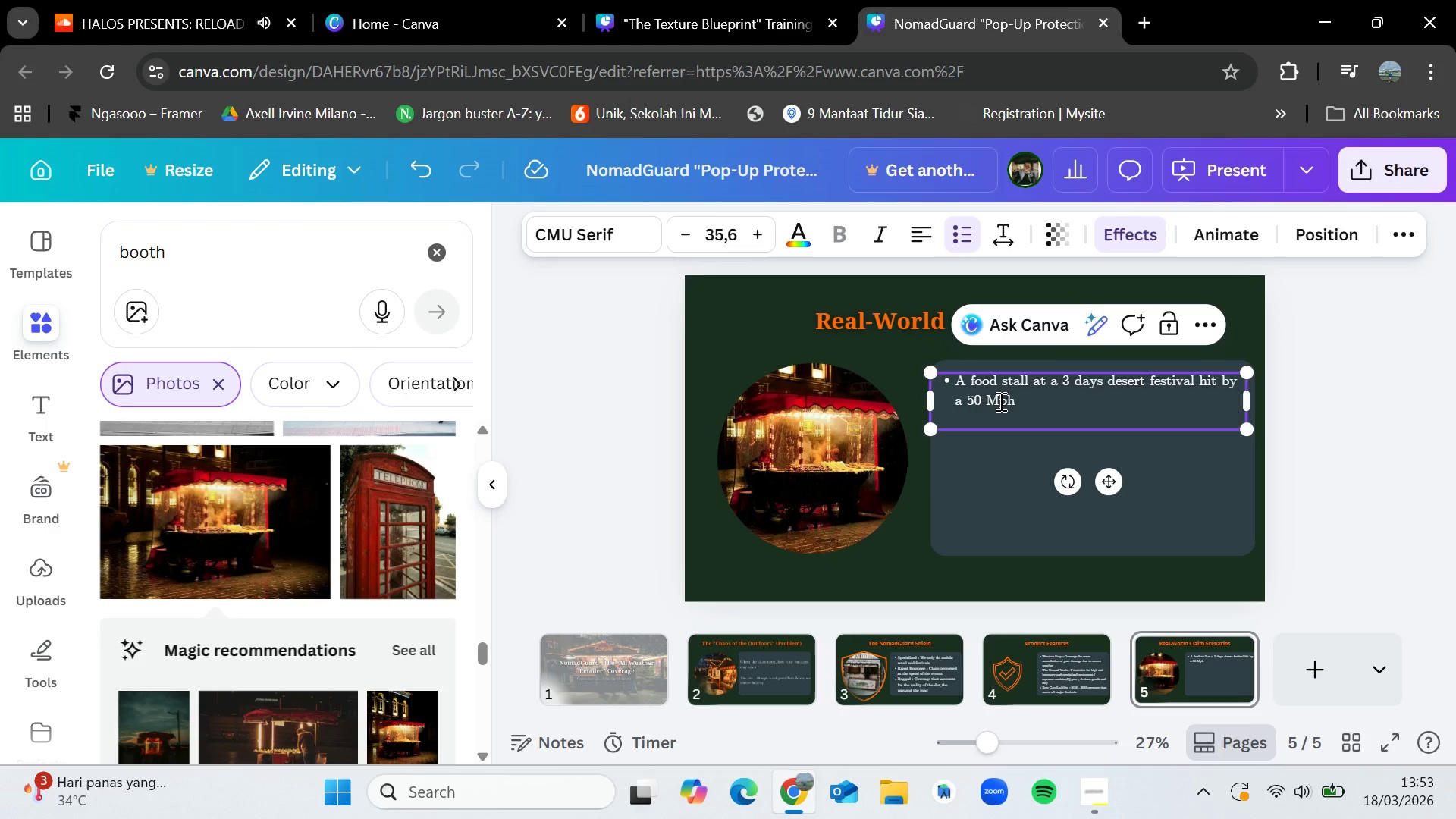 
key(Backspace)
 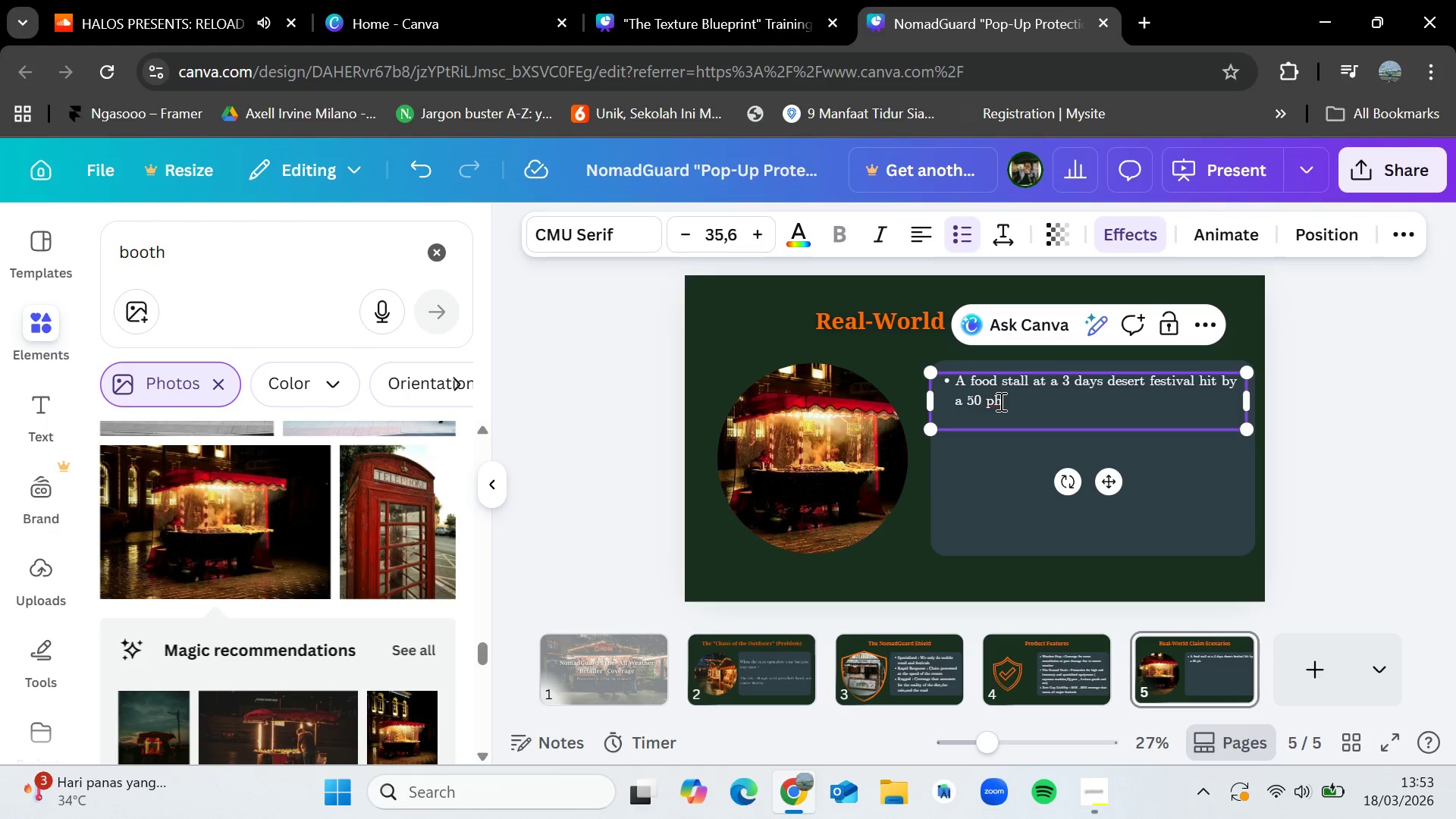 
key(M)
 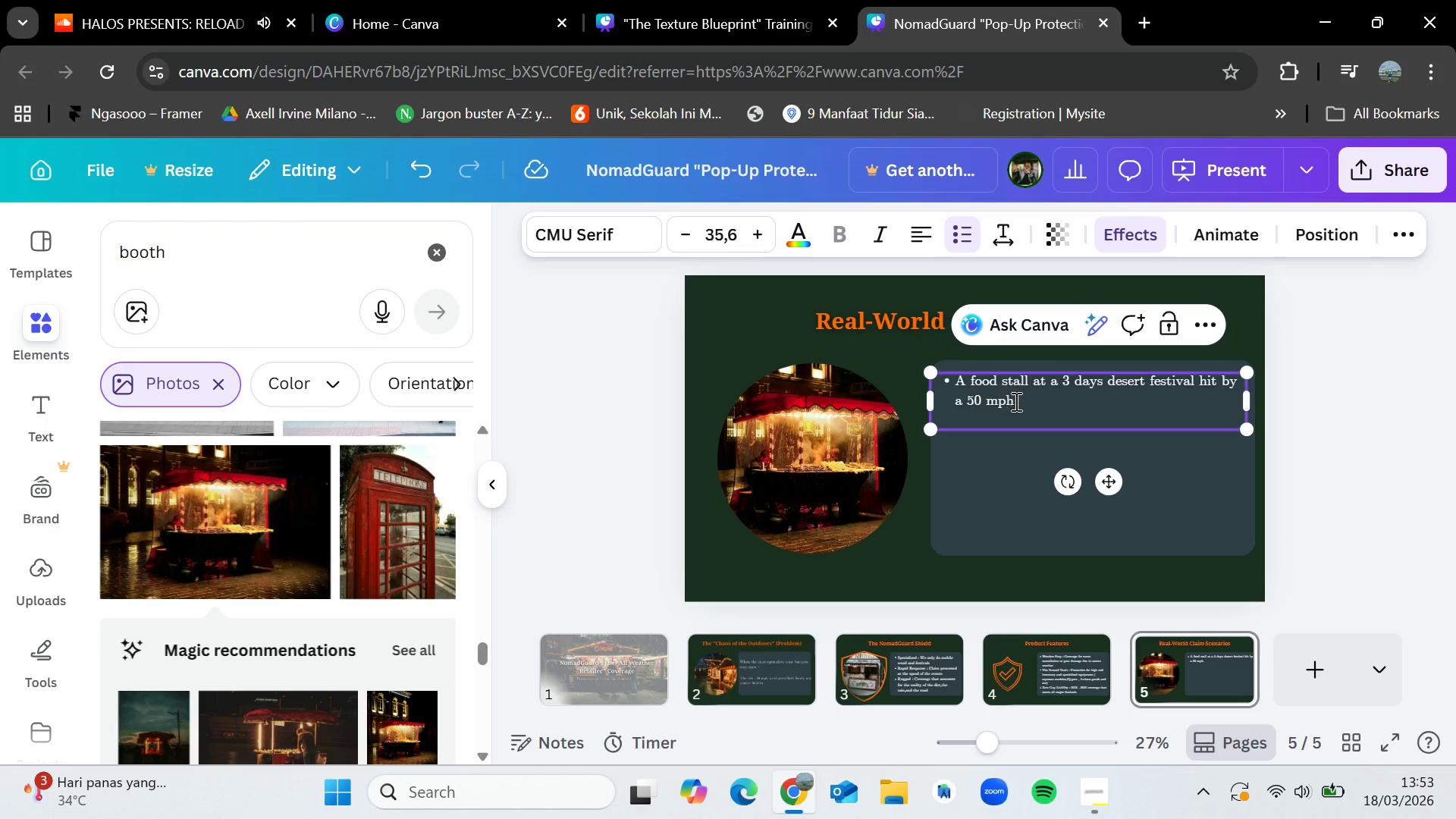 
left_click([1030, 401])
 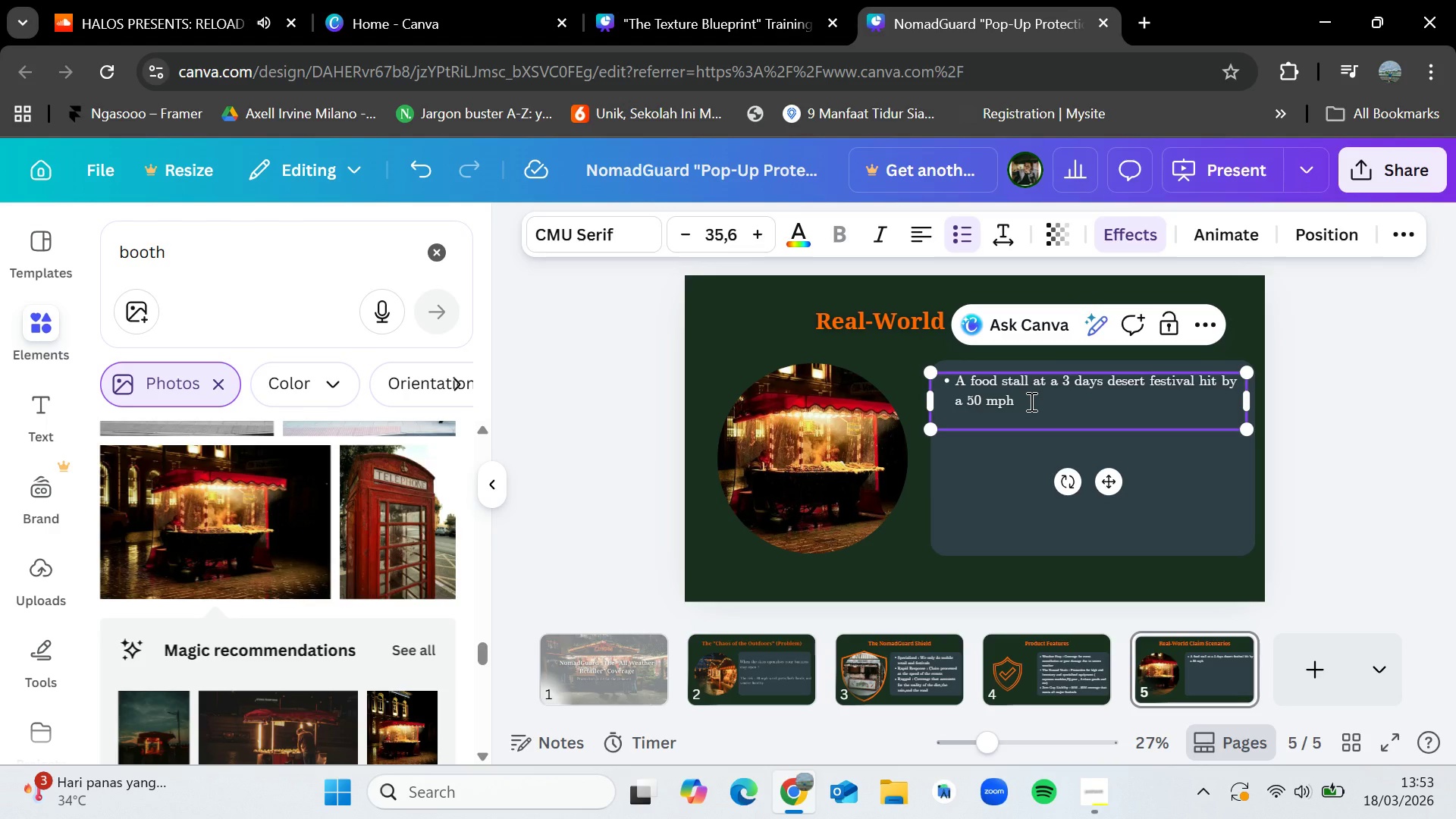 
type( snadstrom)
key(Backspace)
key(Backspace)
key(Backspace)
key(Backspace)
type(torm)
 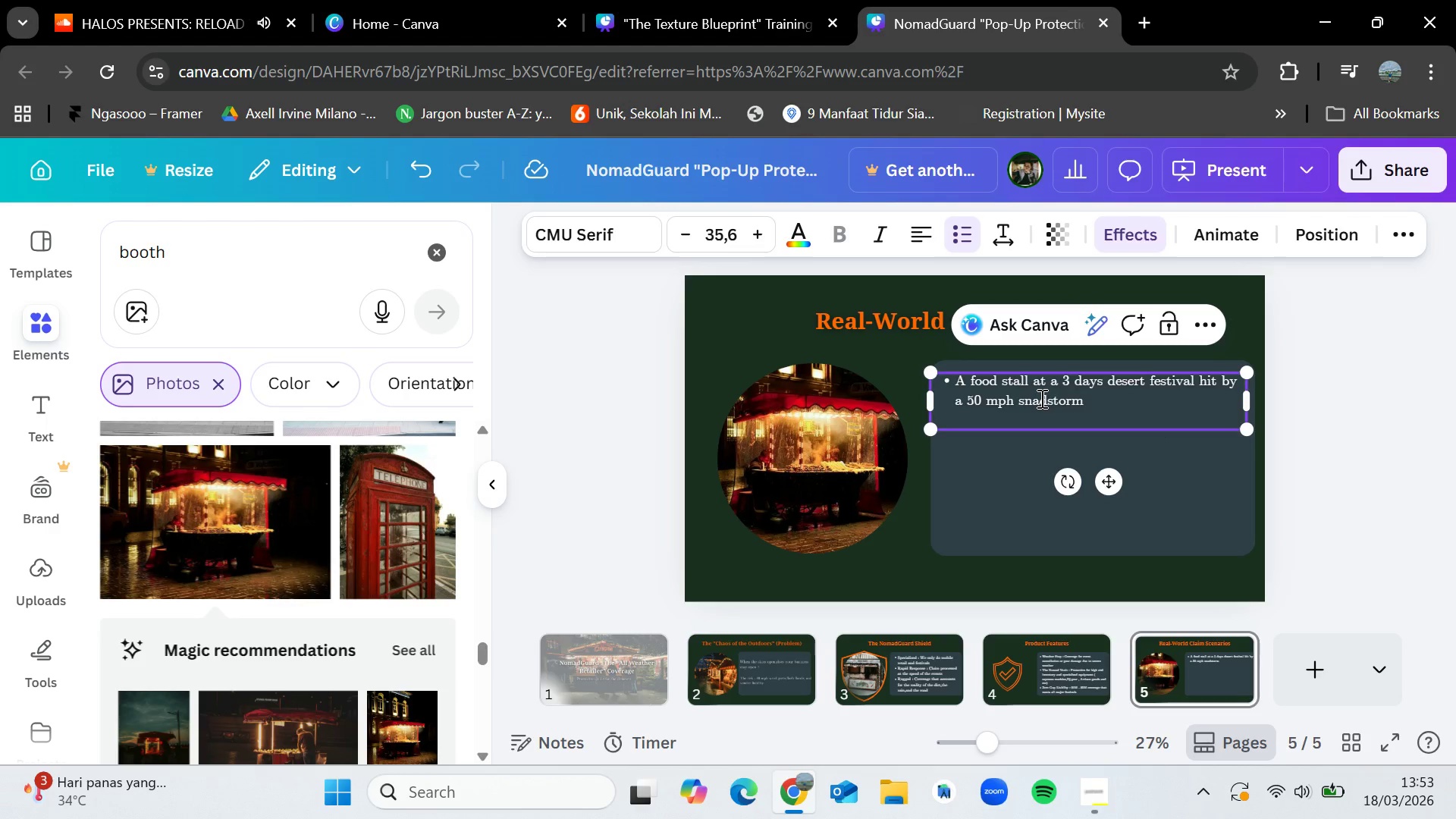 
left_click([1046, 402])
 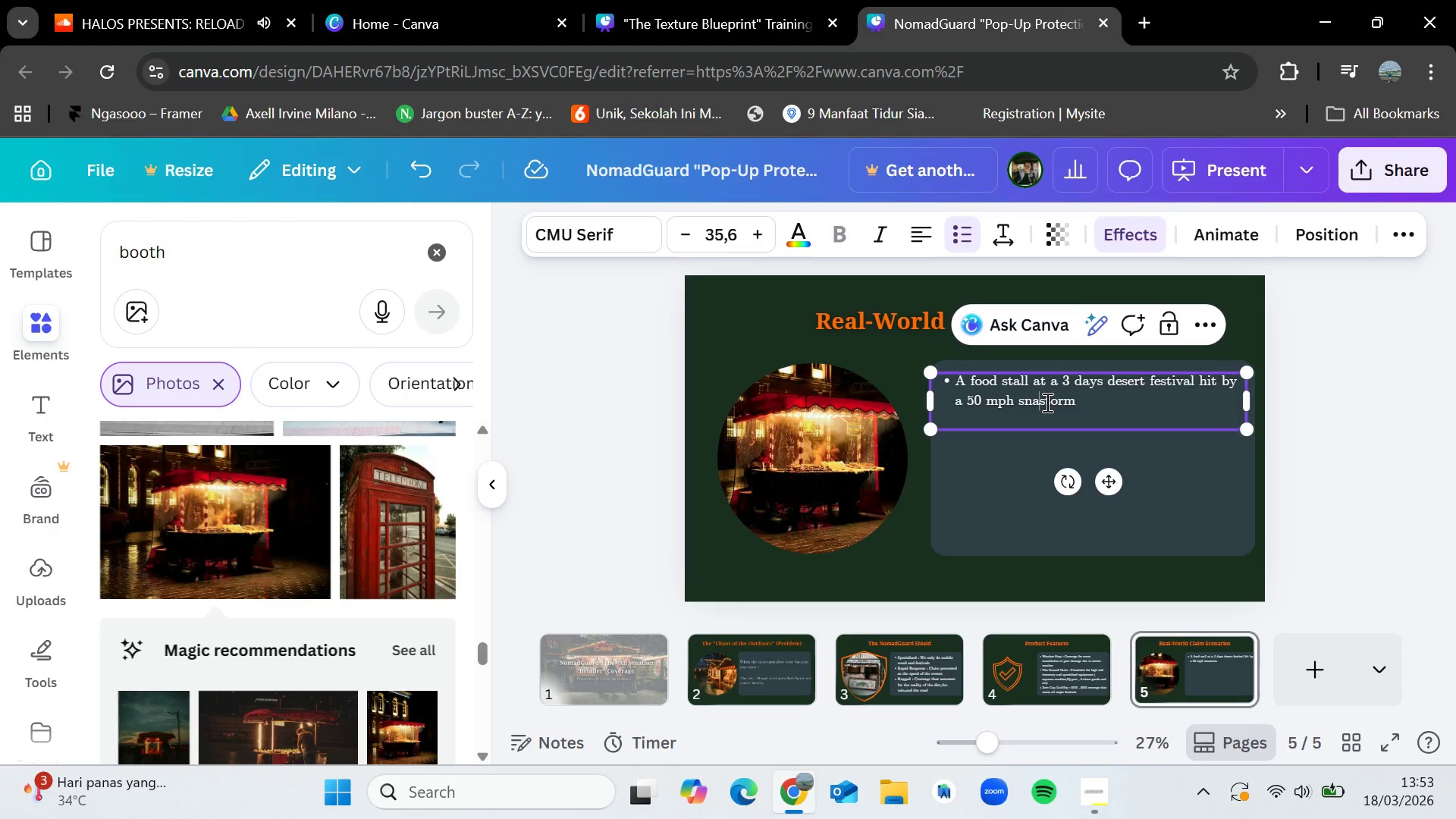 
key(Backspace)
key(Backspace)
key(Backspace)
type(and)
 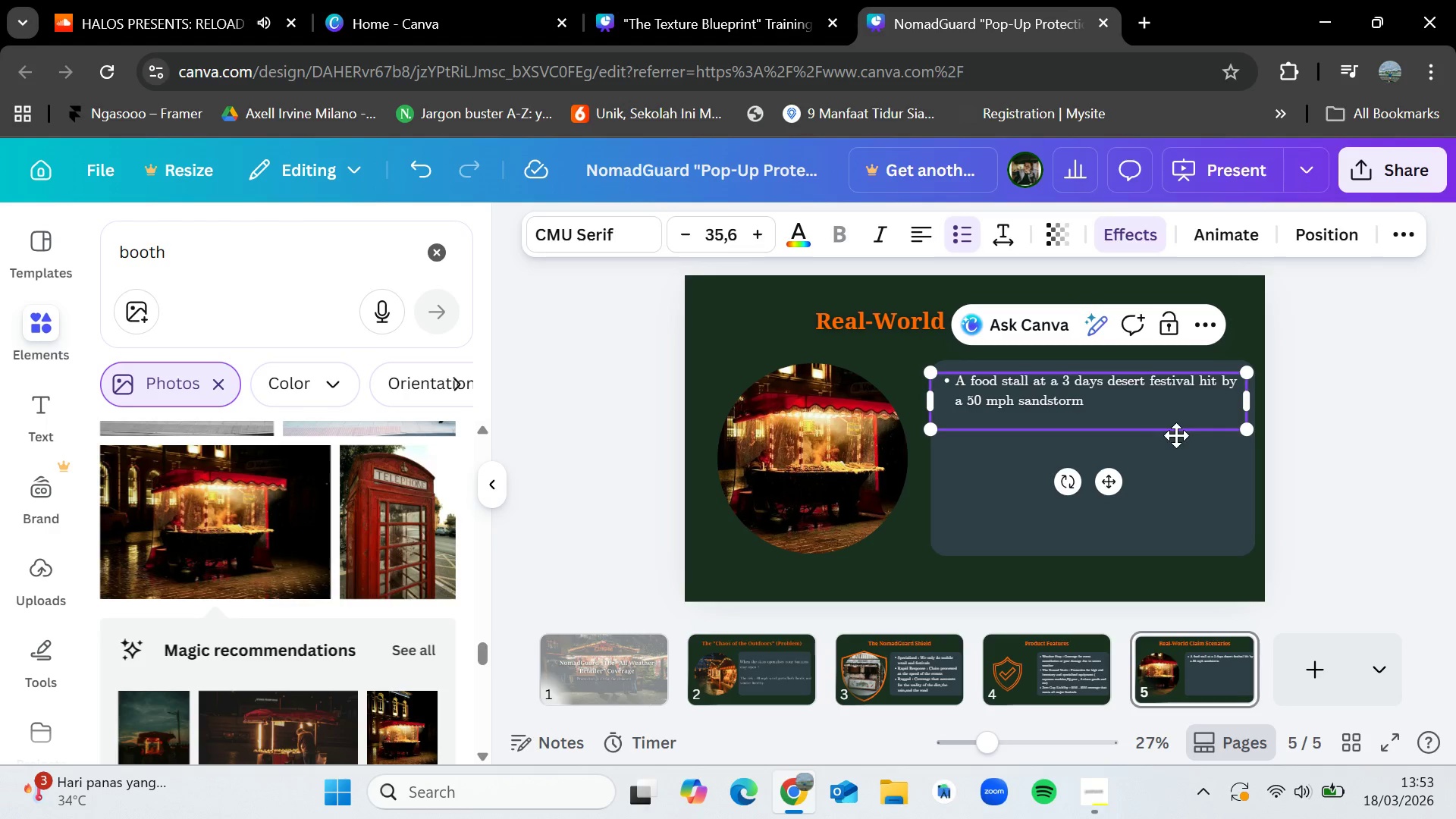 
left_click([1142, 413])
 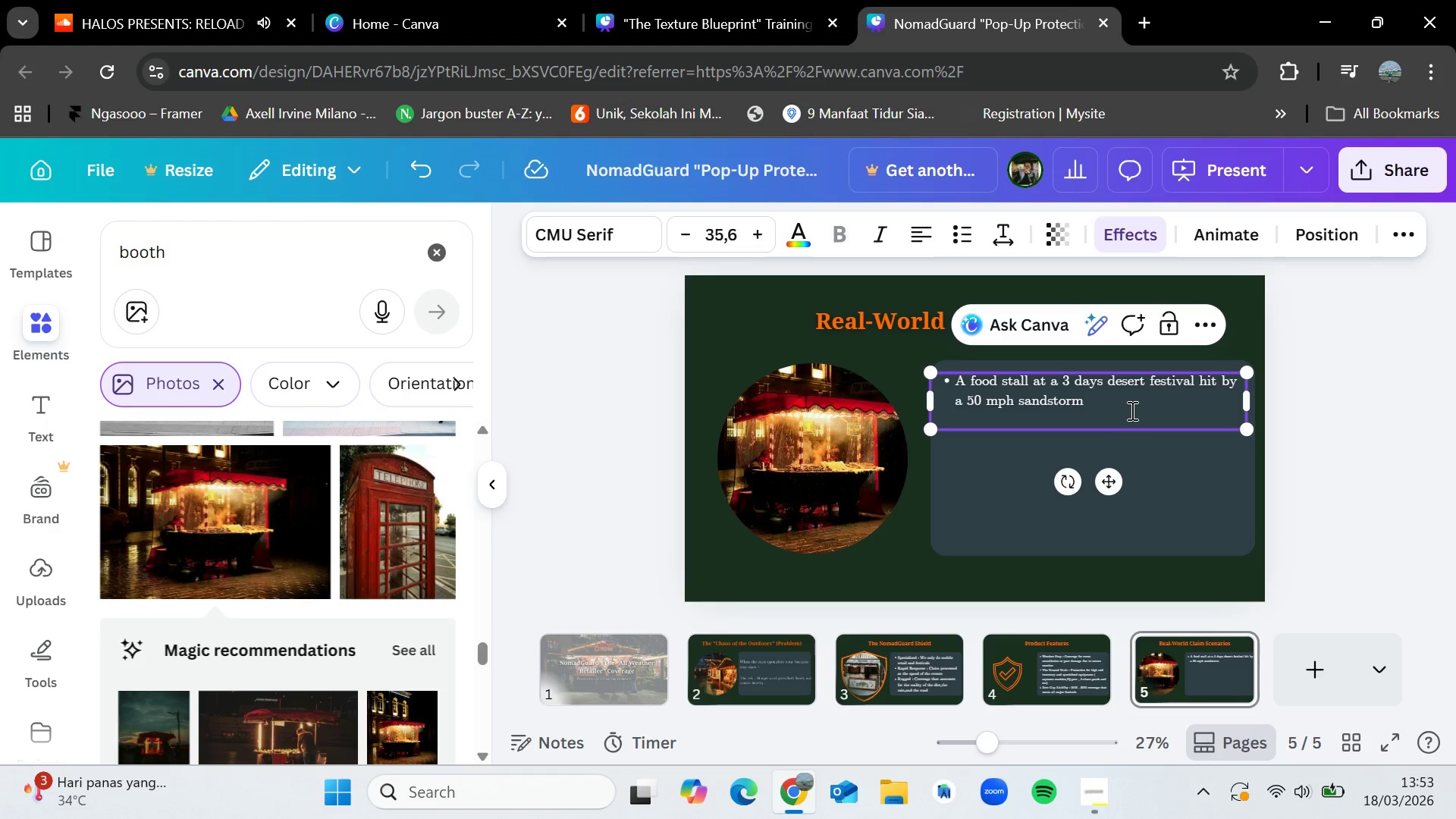 
left_click([1125, 409])
 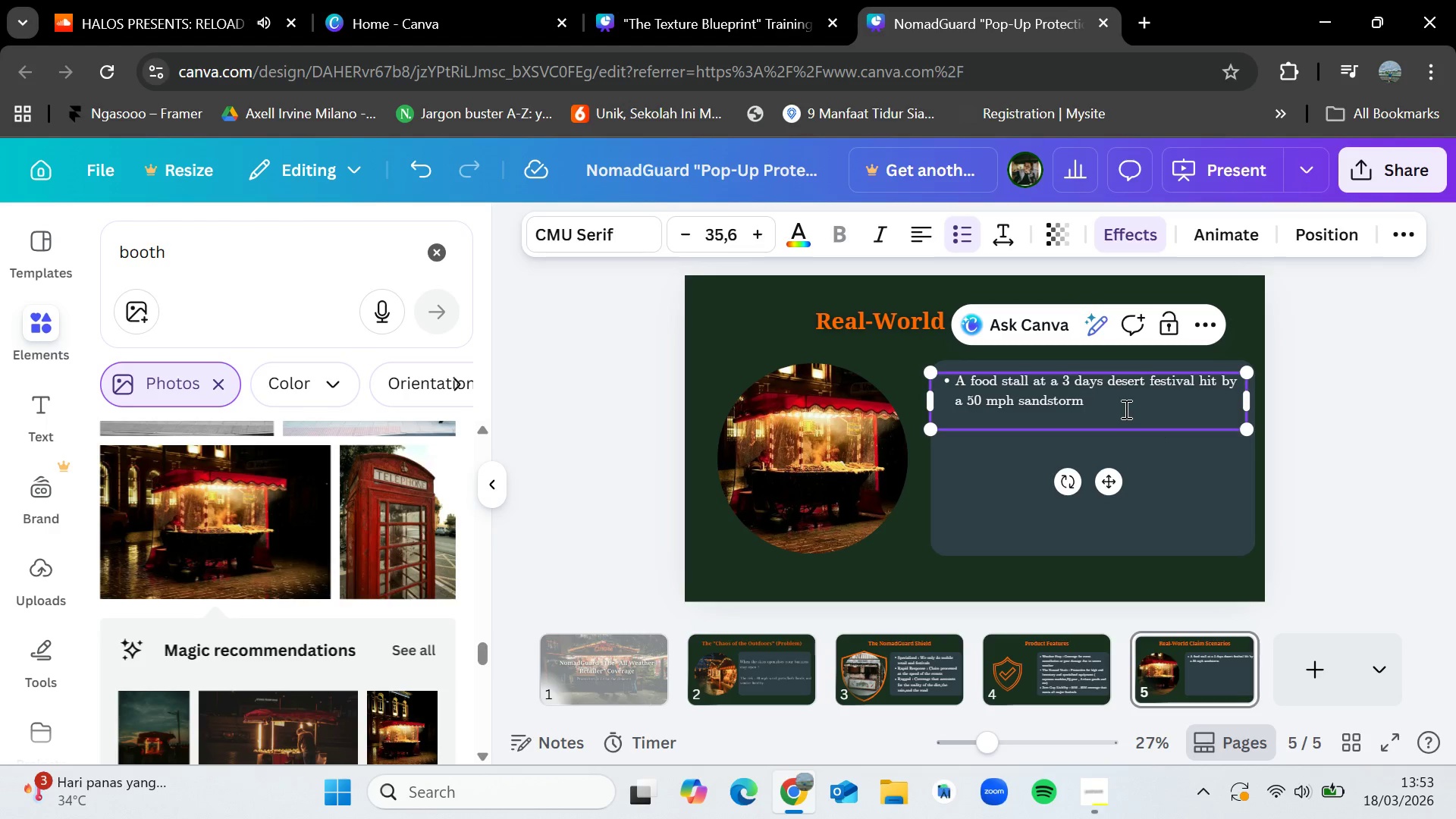 
key(Enter)
 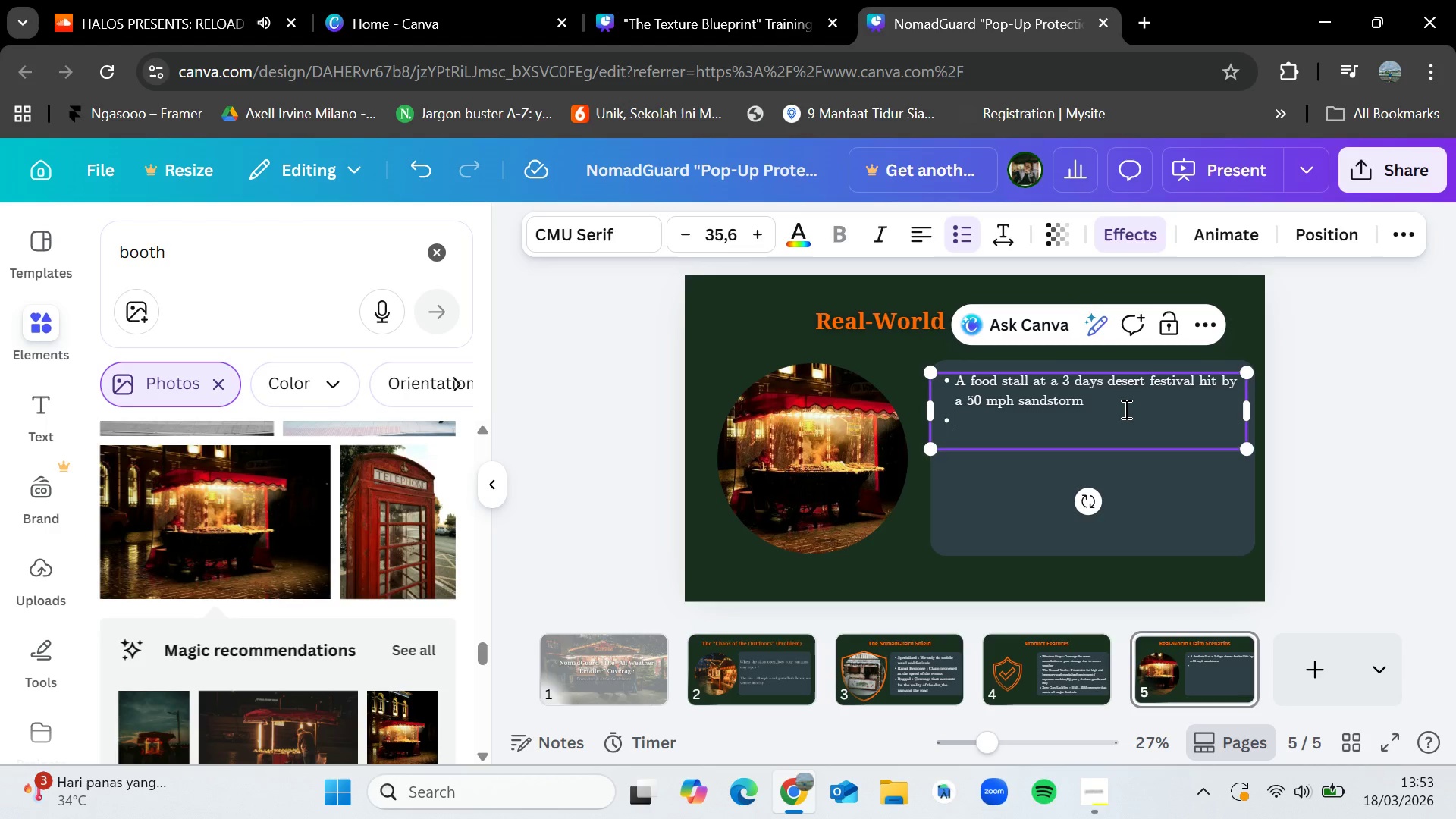 
type(Damage :)
 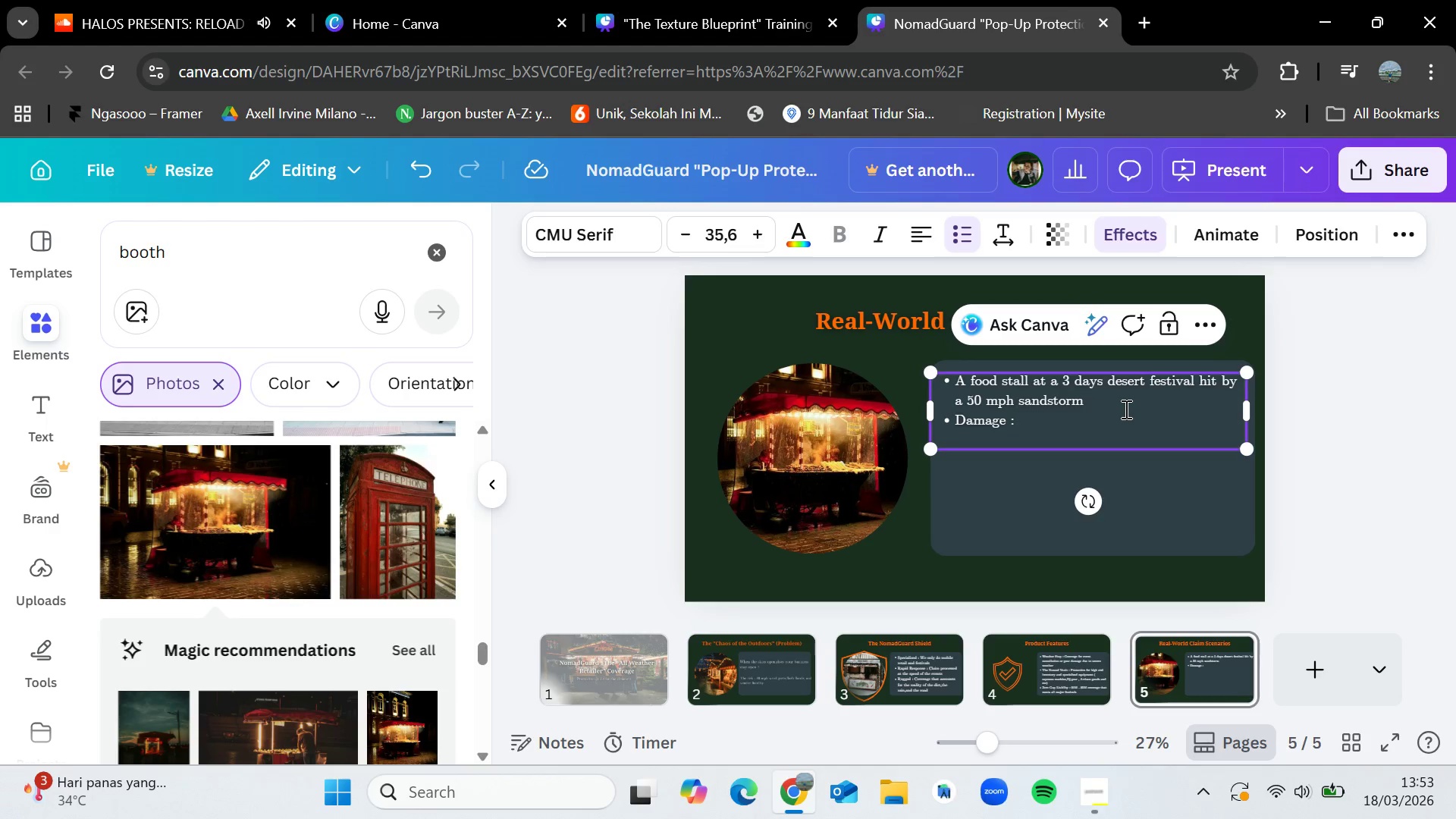 
type( $10.000 in ruined)
 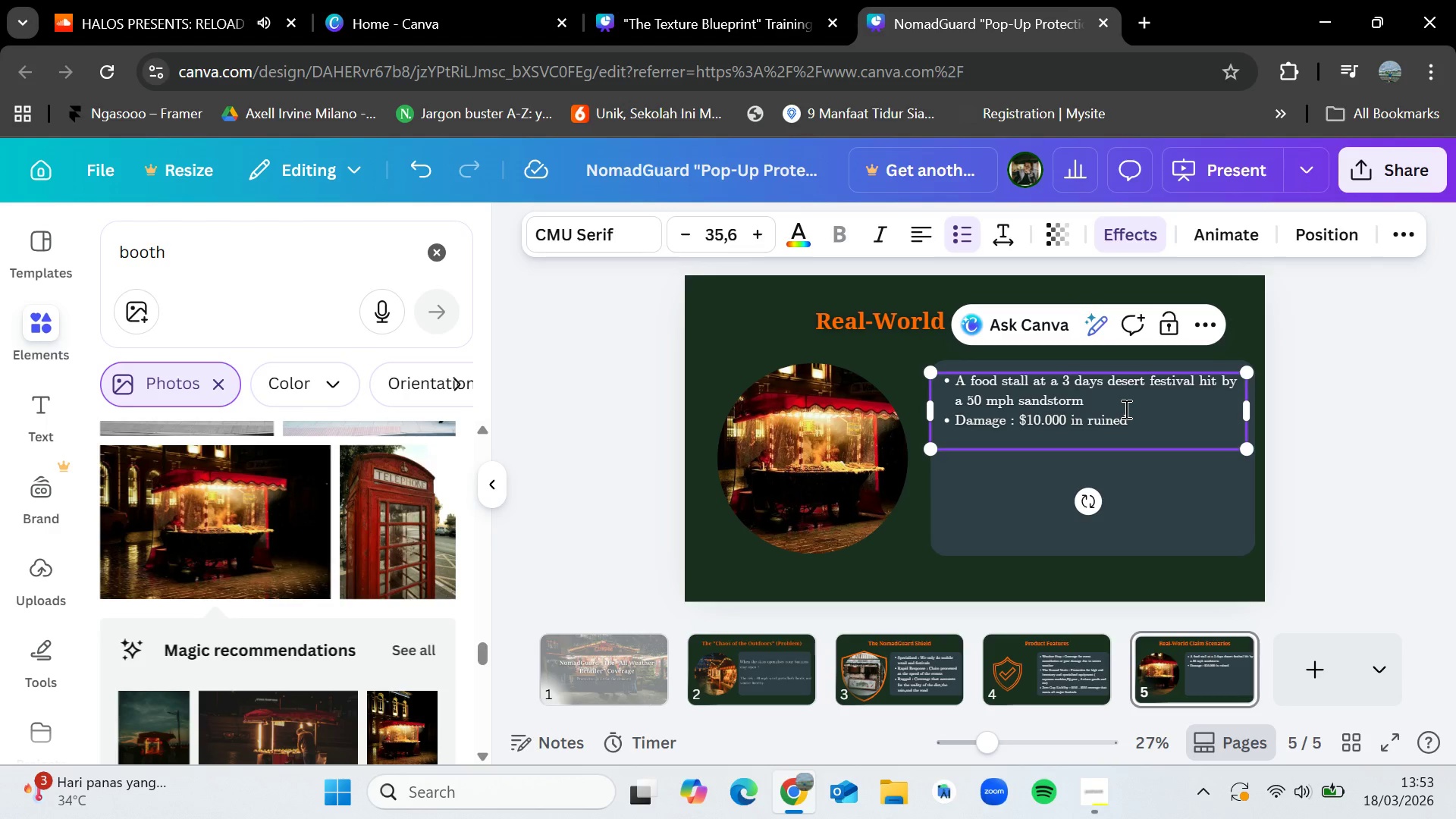 
type( displays and lost inventory)
 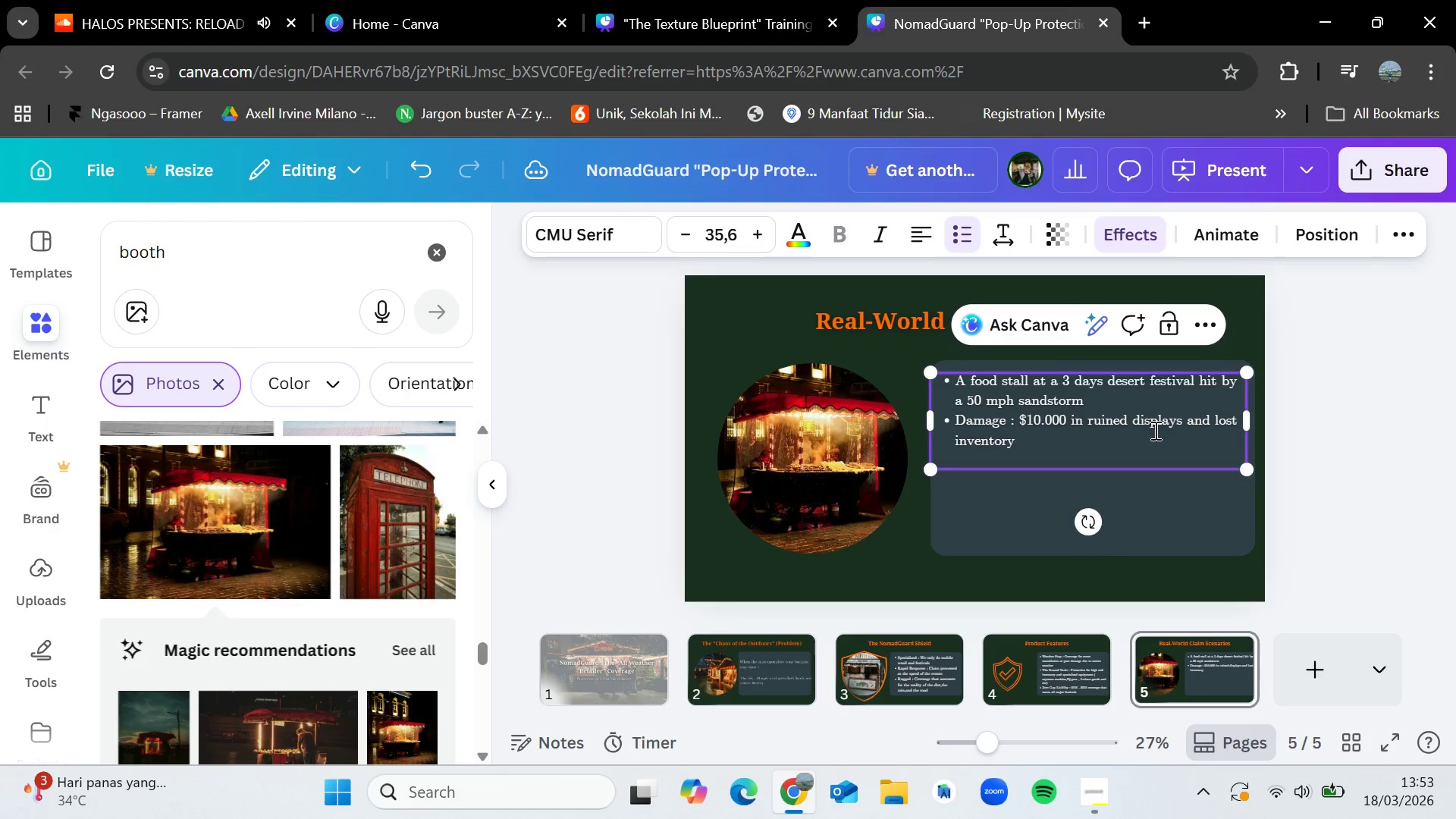 
key(Enter)
 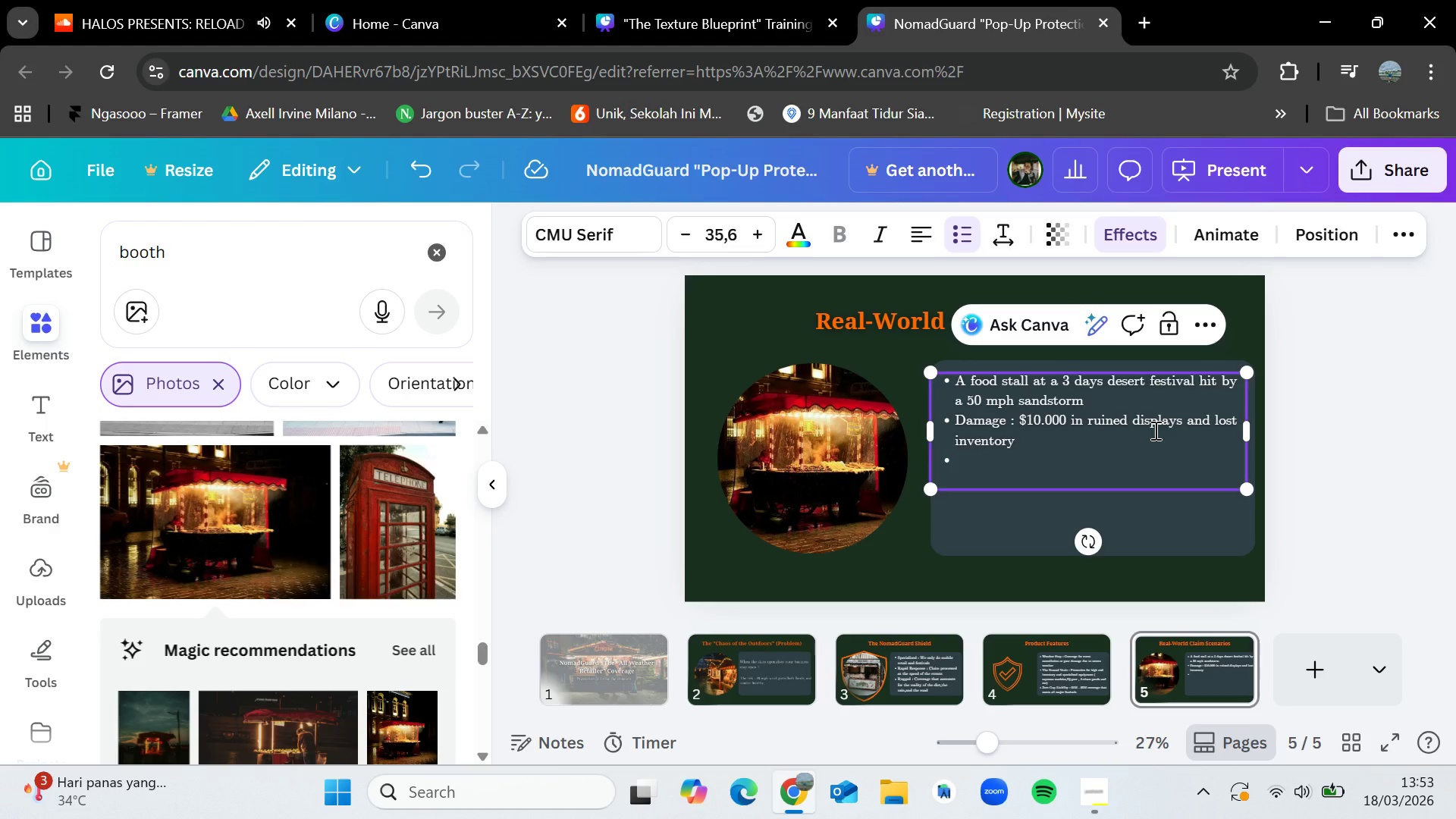 
type(NomadGuard ac)
key(Backspace)
key(Backspace)
type(Action : Claim filed via mobile aoo)
key(Backspace)
key(Backspace)
type(pp on Saturday)
 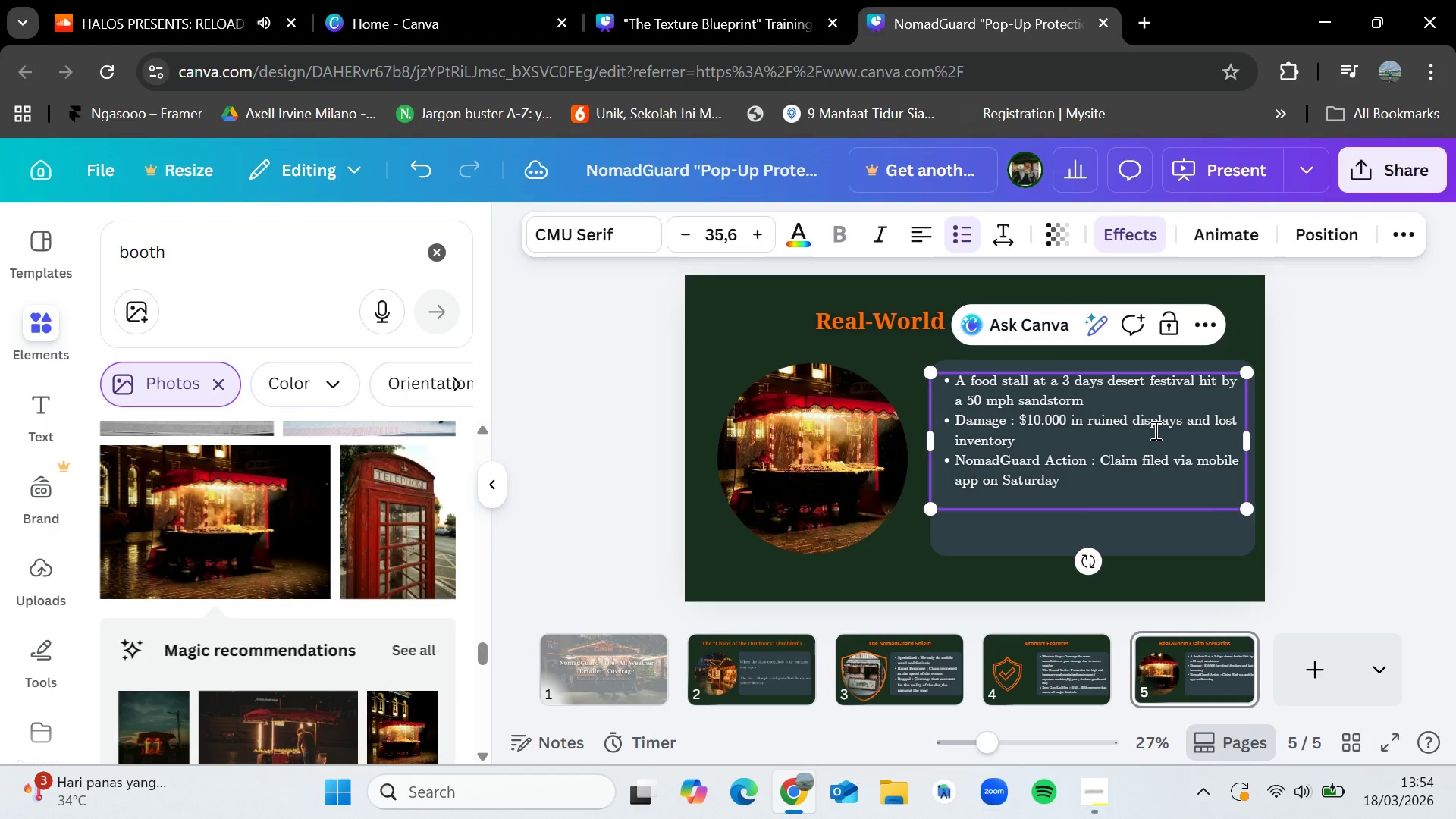 
type(;fung)
key(Backspace)
type(ds approved by Mor)
 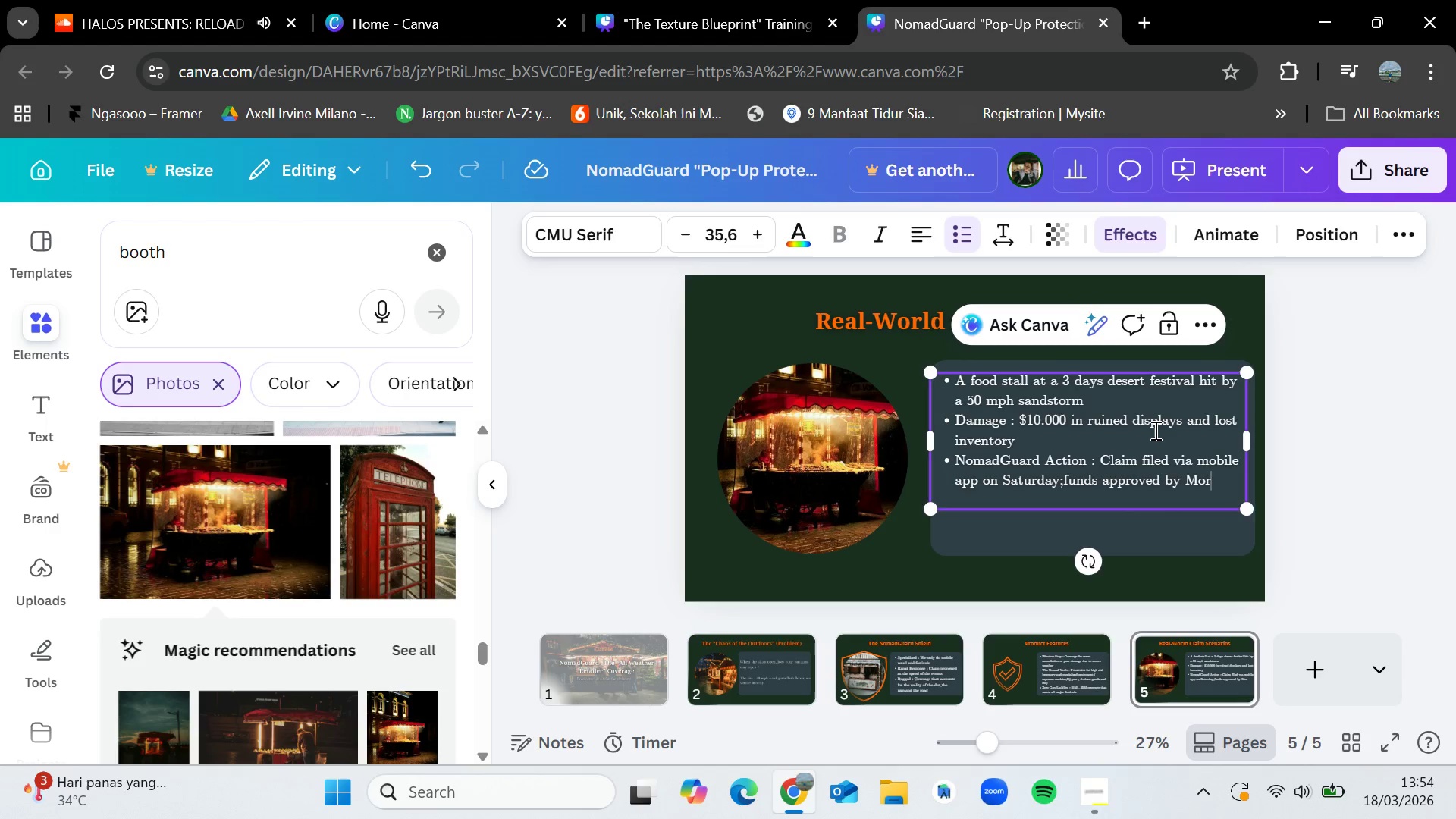 
key(Backspace)
type(ond)
key(Backspace)
key(Backspace)
key(Backspace)
type(nday Mr)
key(Backspace)
key(Backspace)
type(morning)
 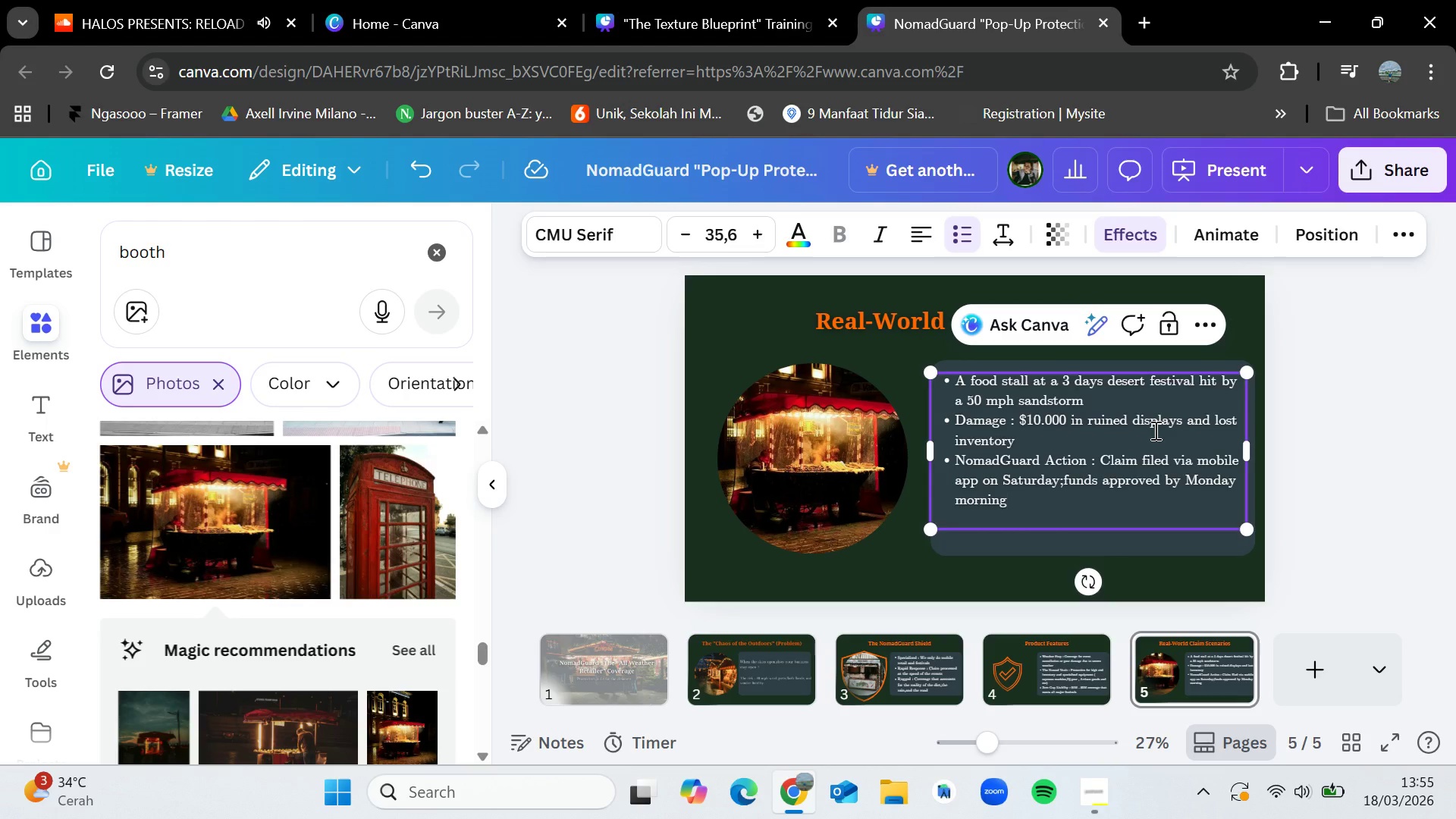 
wait(60.86)
 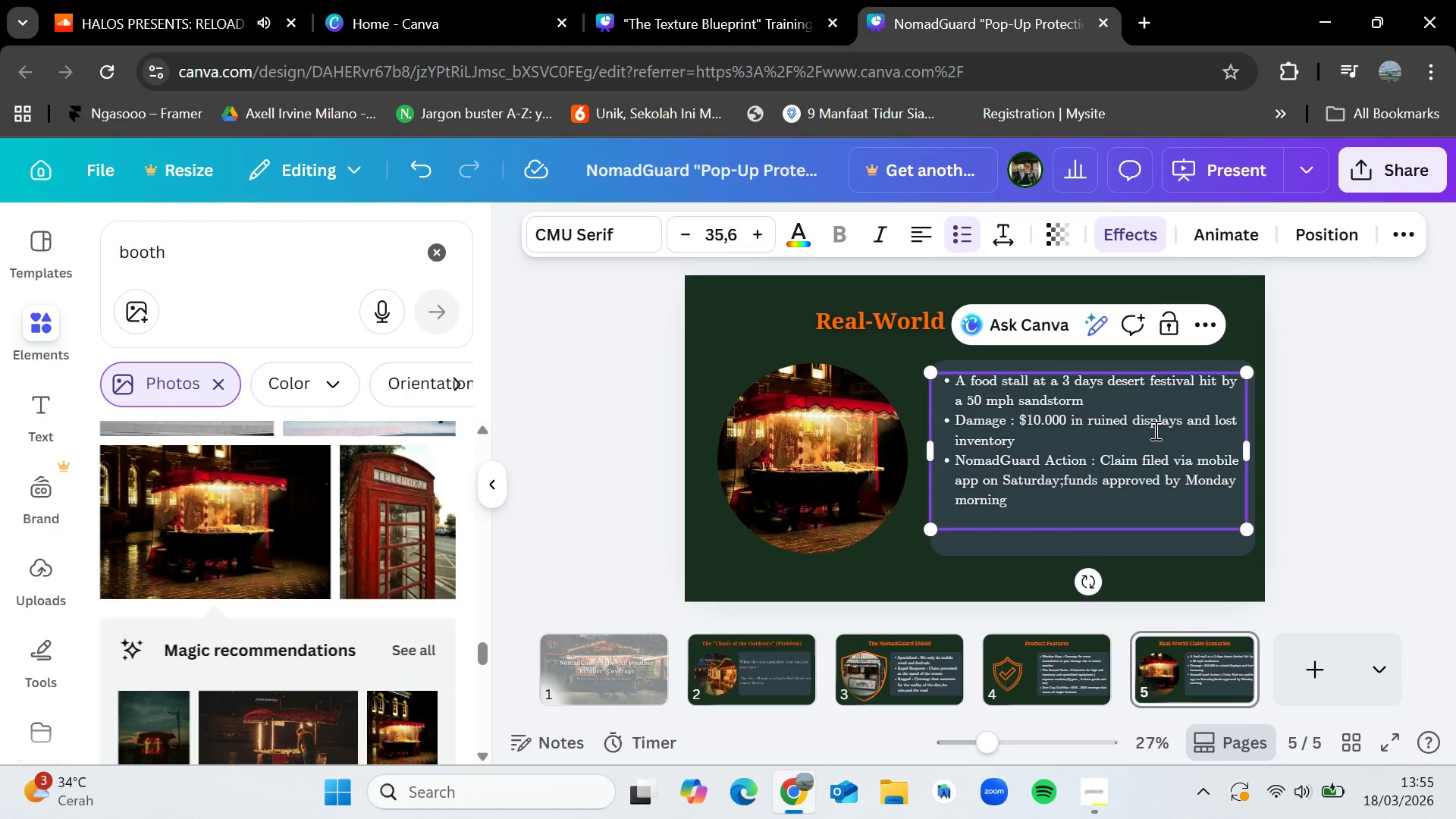 
left_click([1401, 411])
 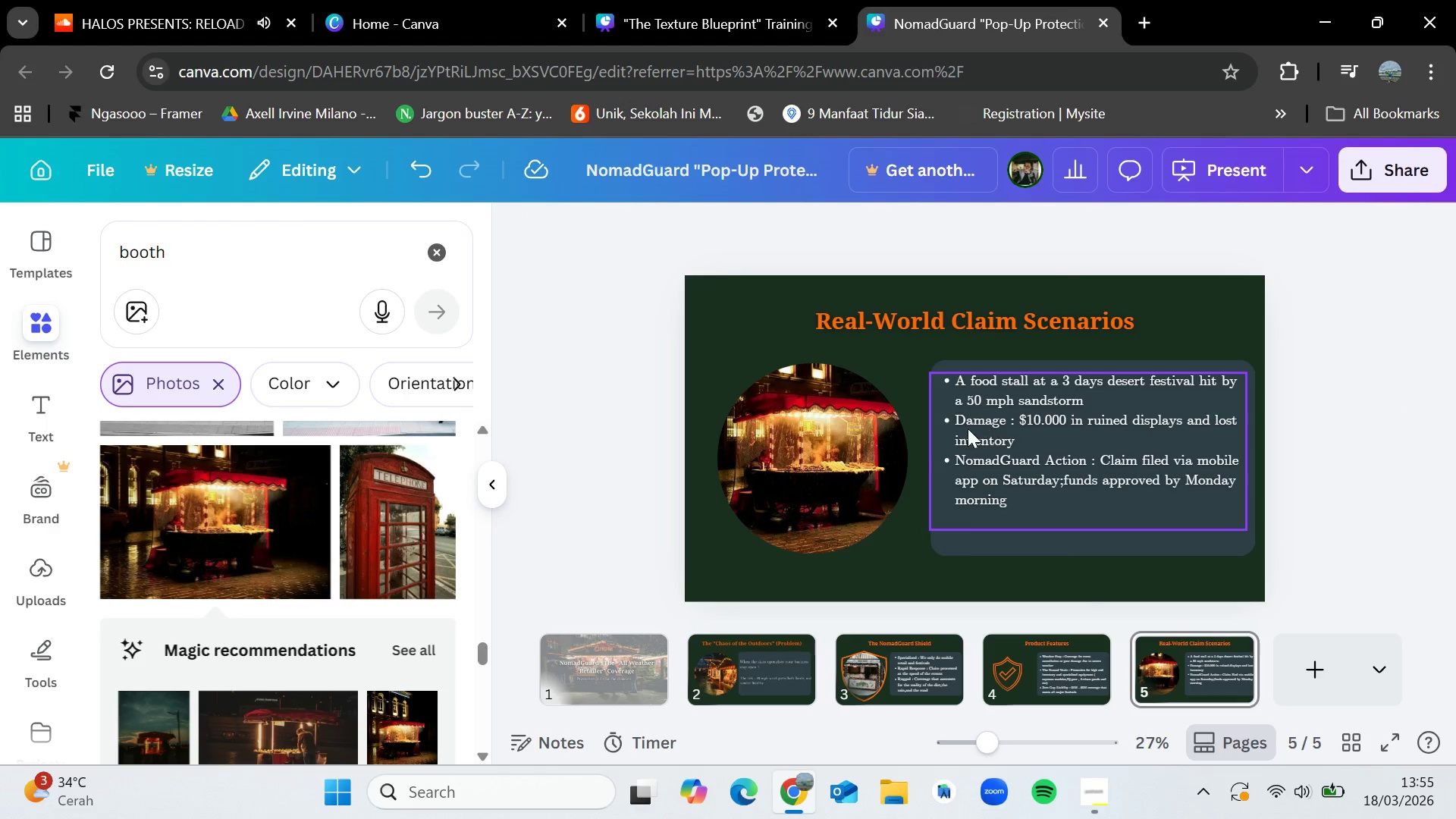 
left_click_drag(start_coordinate=[968, 428], to_coordinate=[969, 440])
 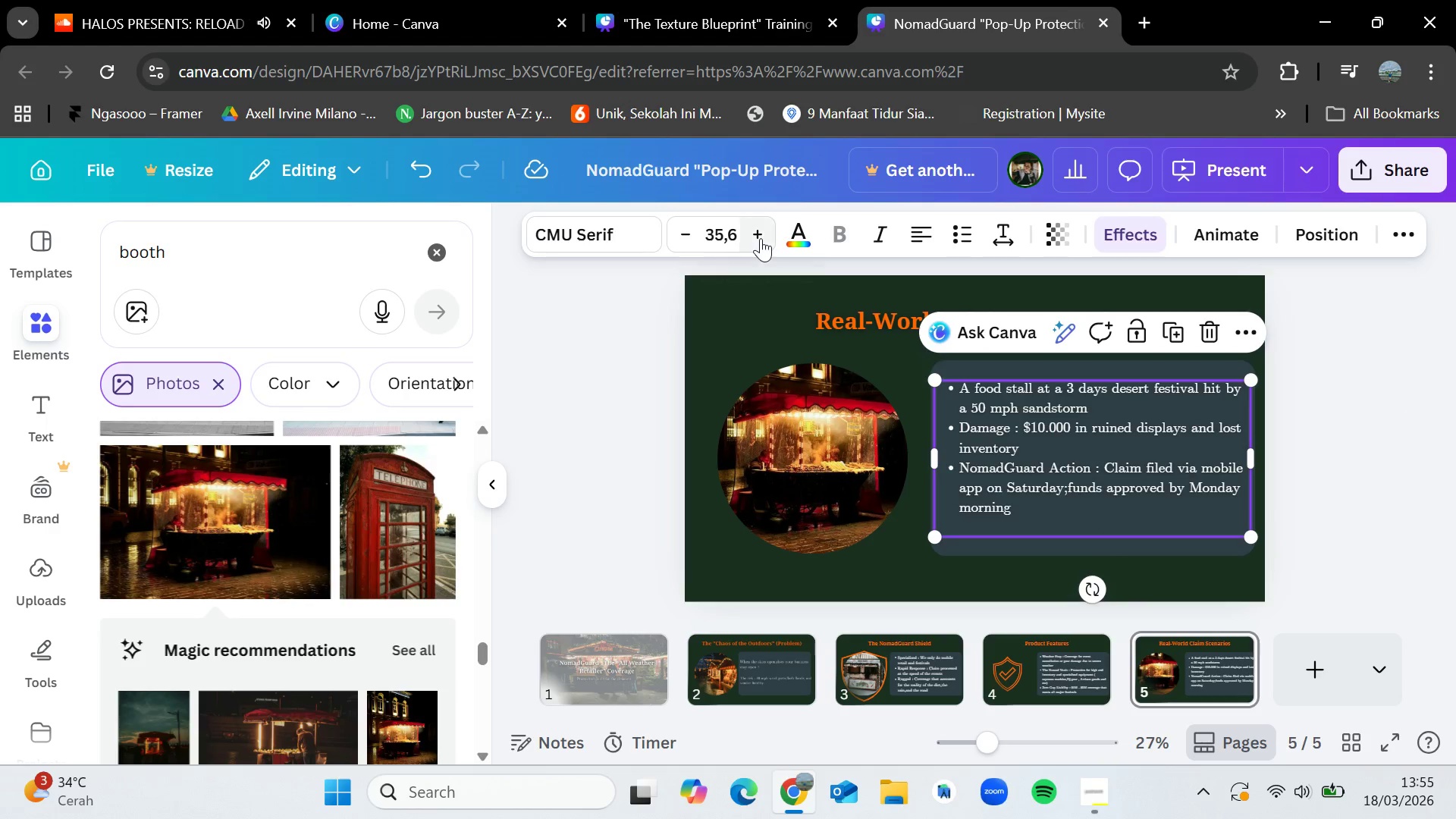 
left_click([761, 238])
 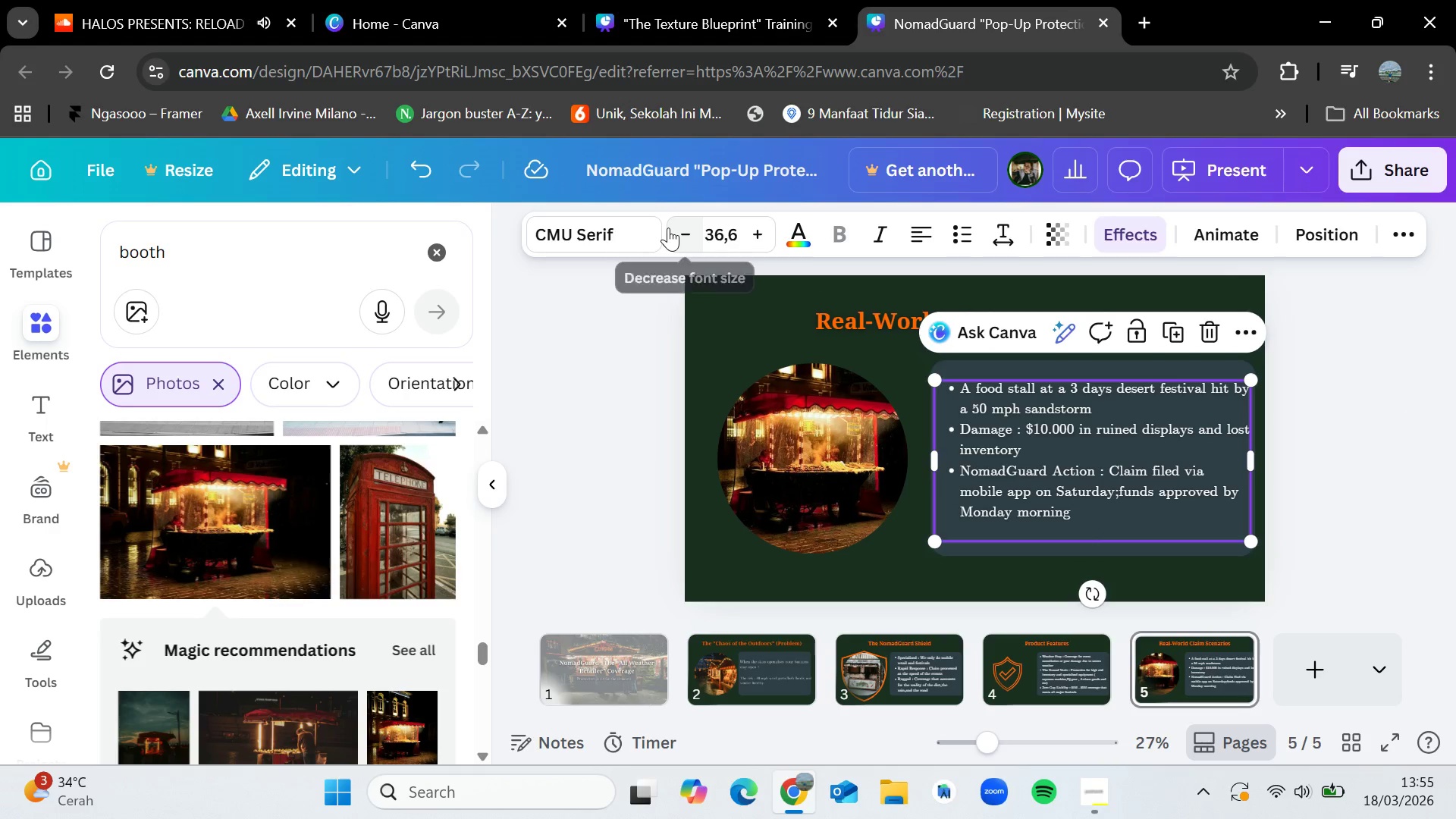 
left_click([678, 230])
 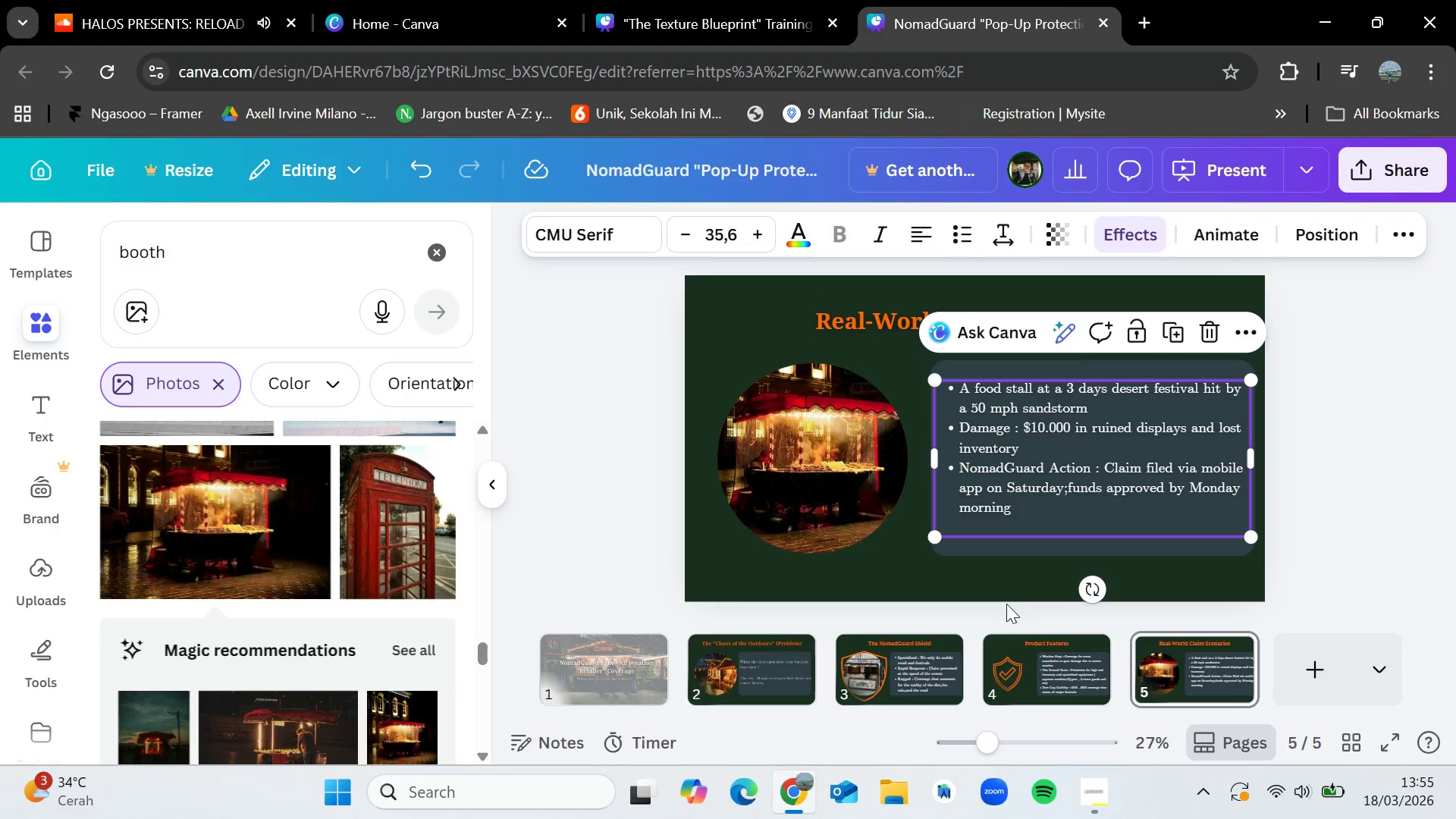 
left_click([1034, 645])
 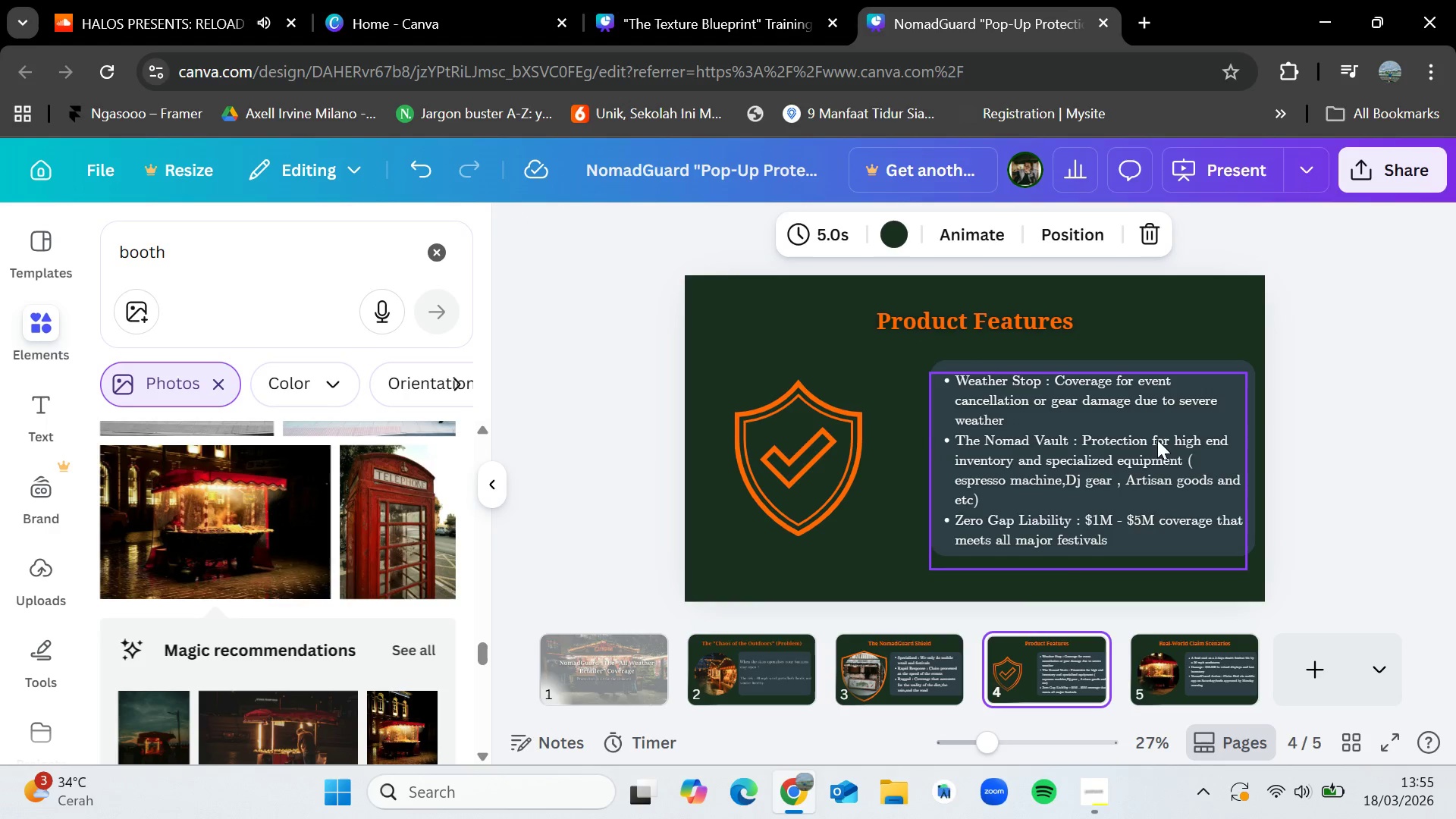 
left_click([1159, 413])
 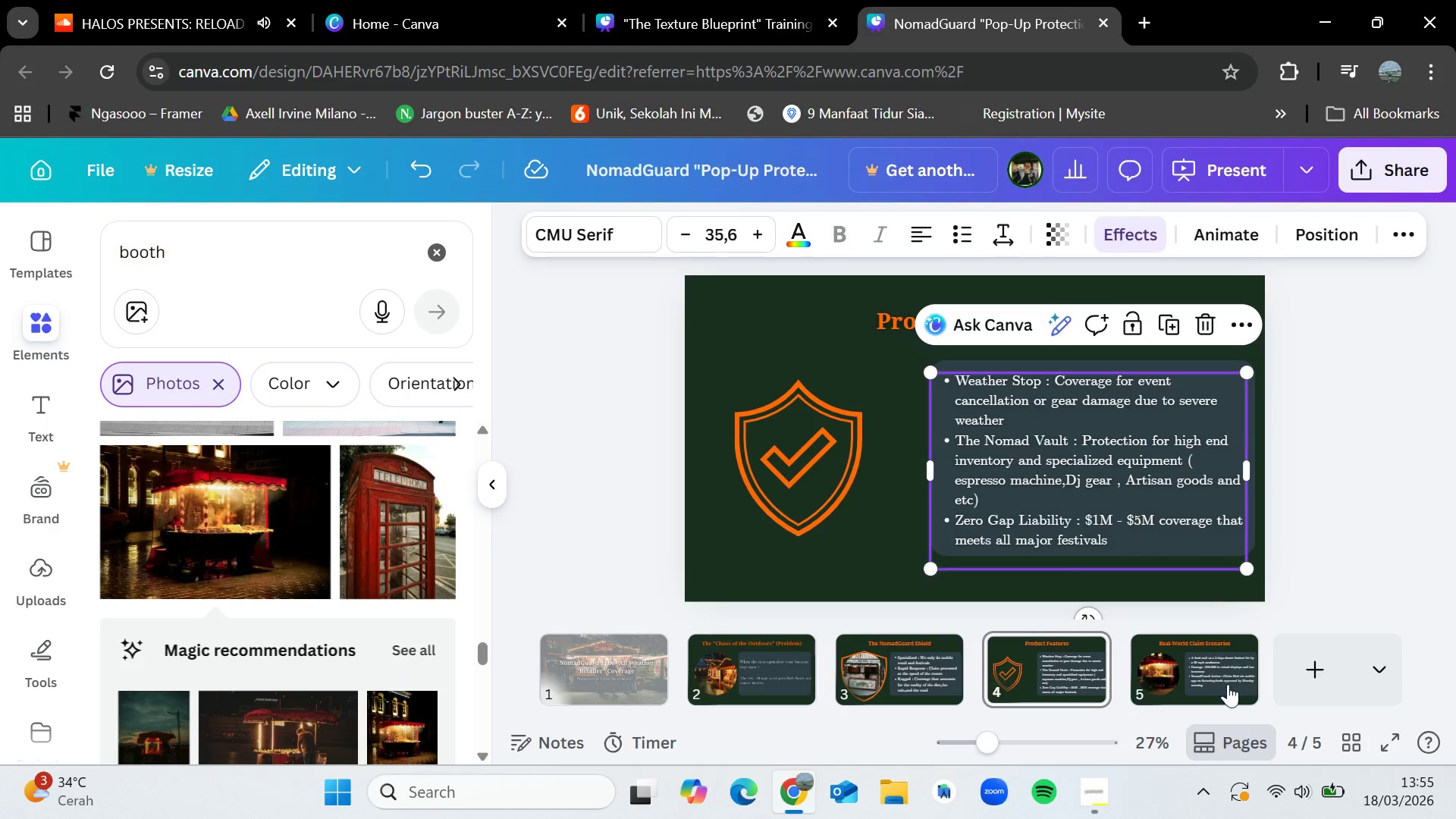 
left_click([1217, 674])
 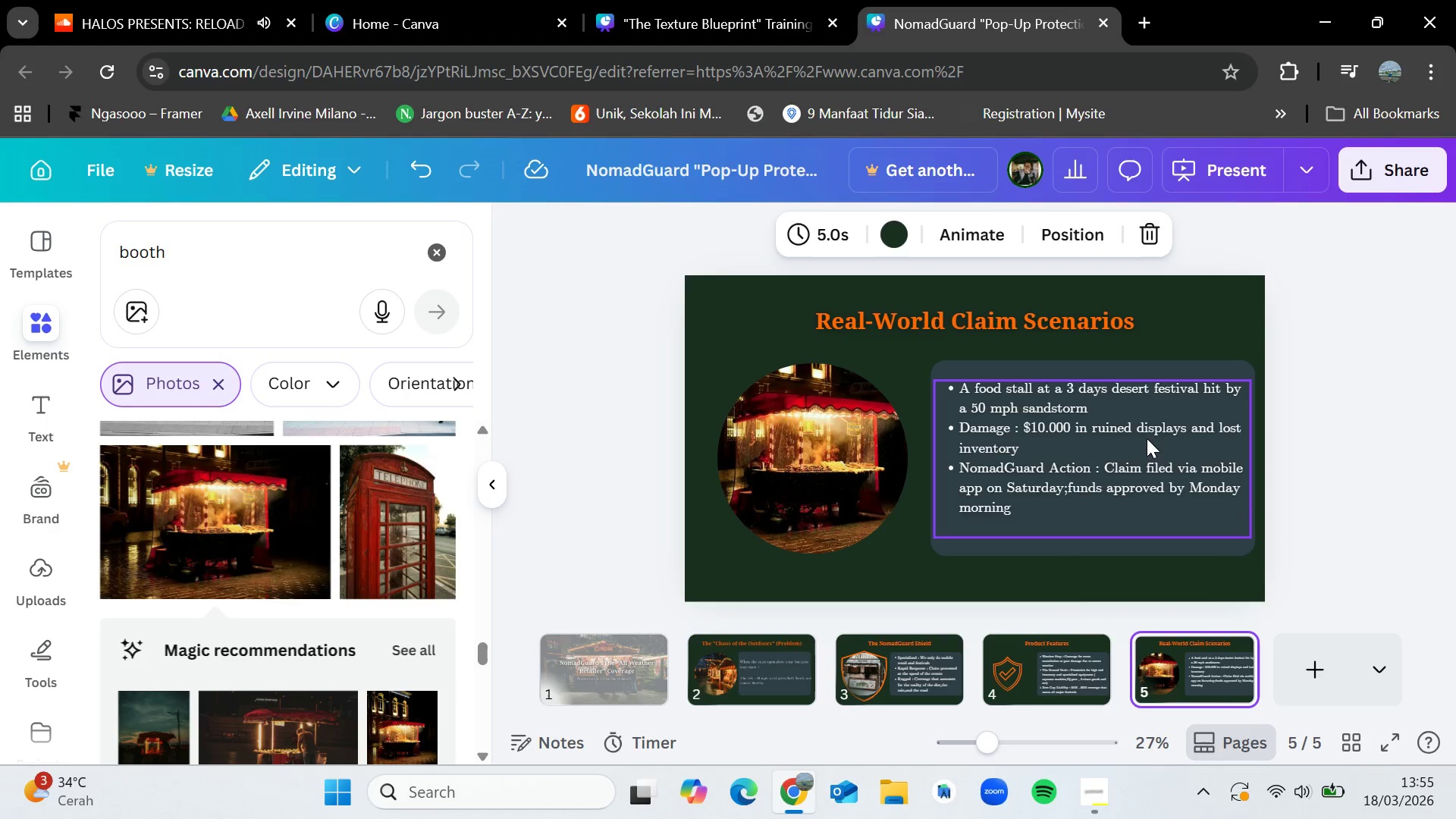 
left_click([1405, 475])
 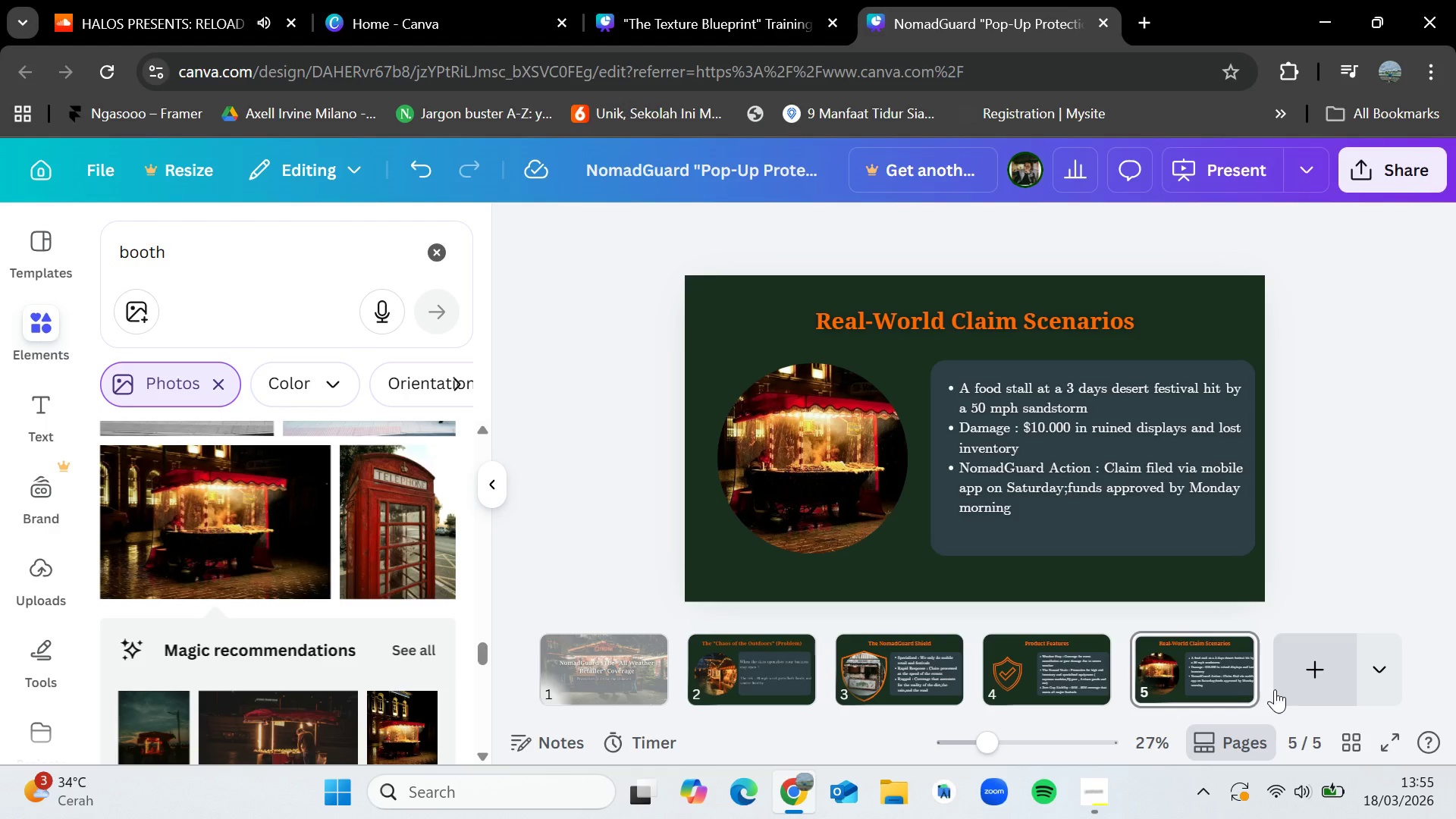 
left_click([1305, 667])
 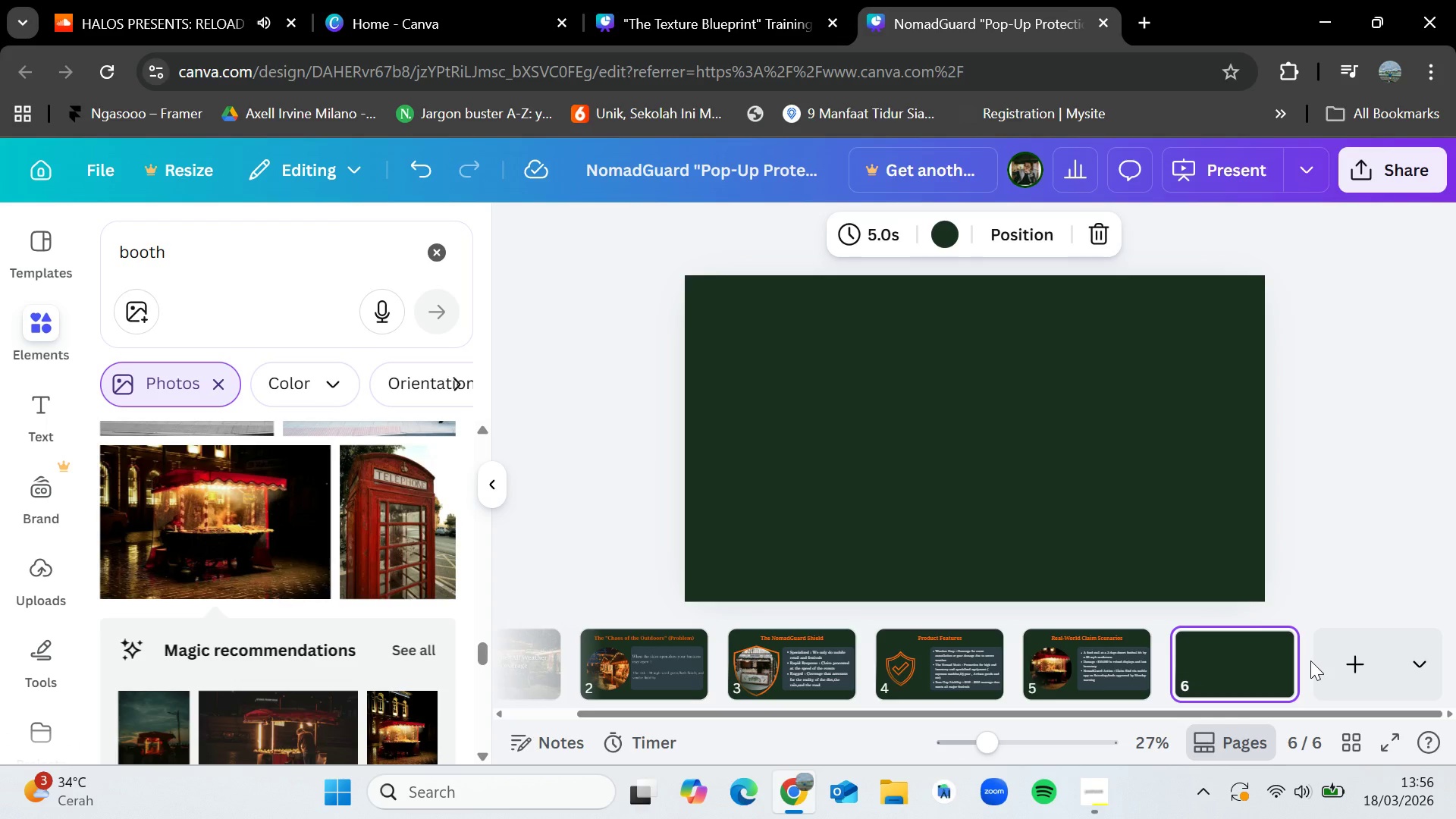 
wait(52.91)
 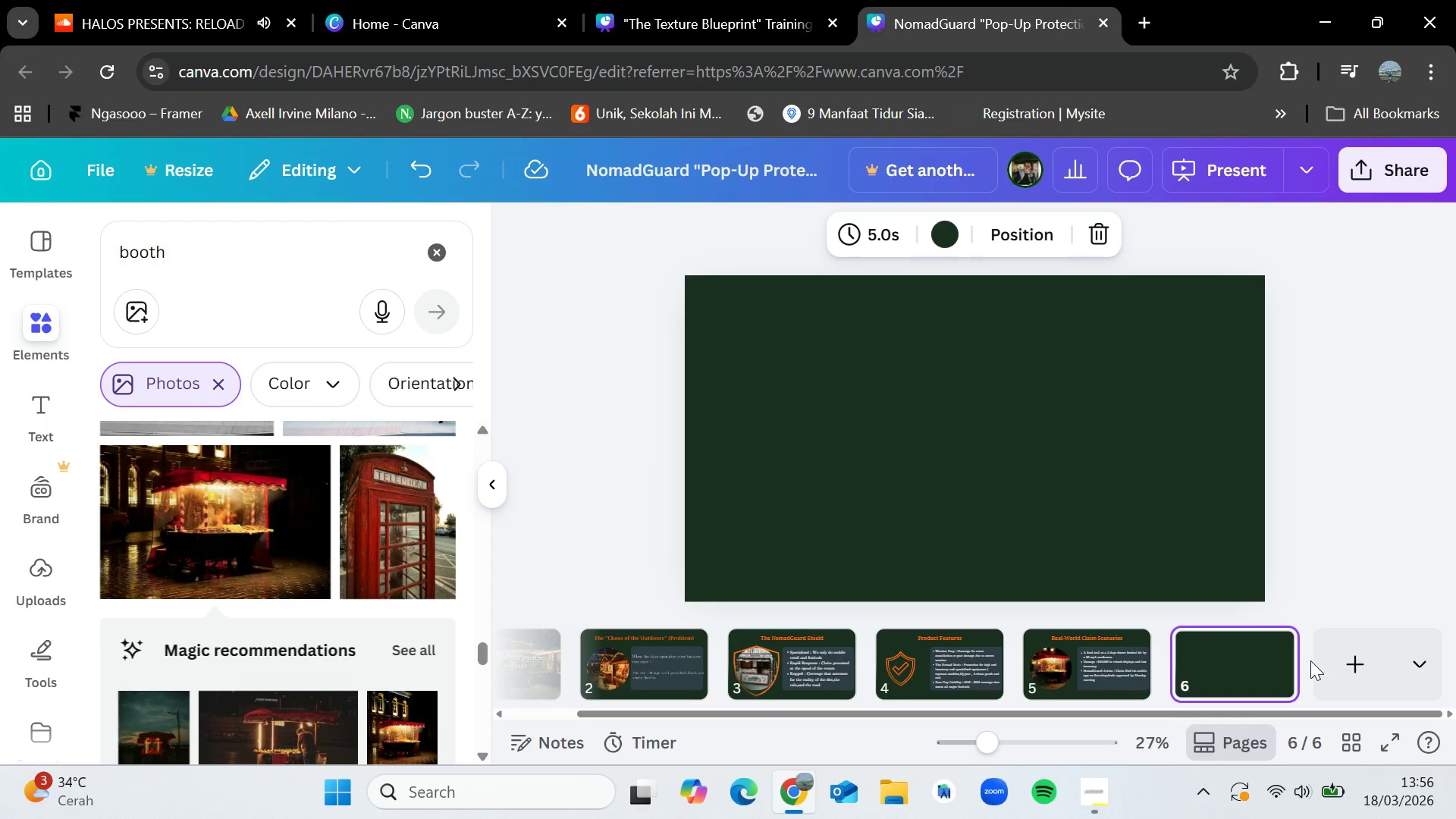 
left_click([1093, 795])